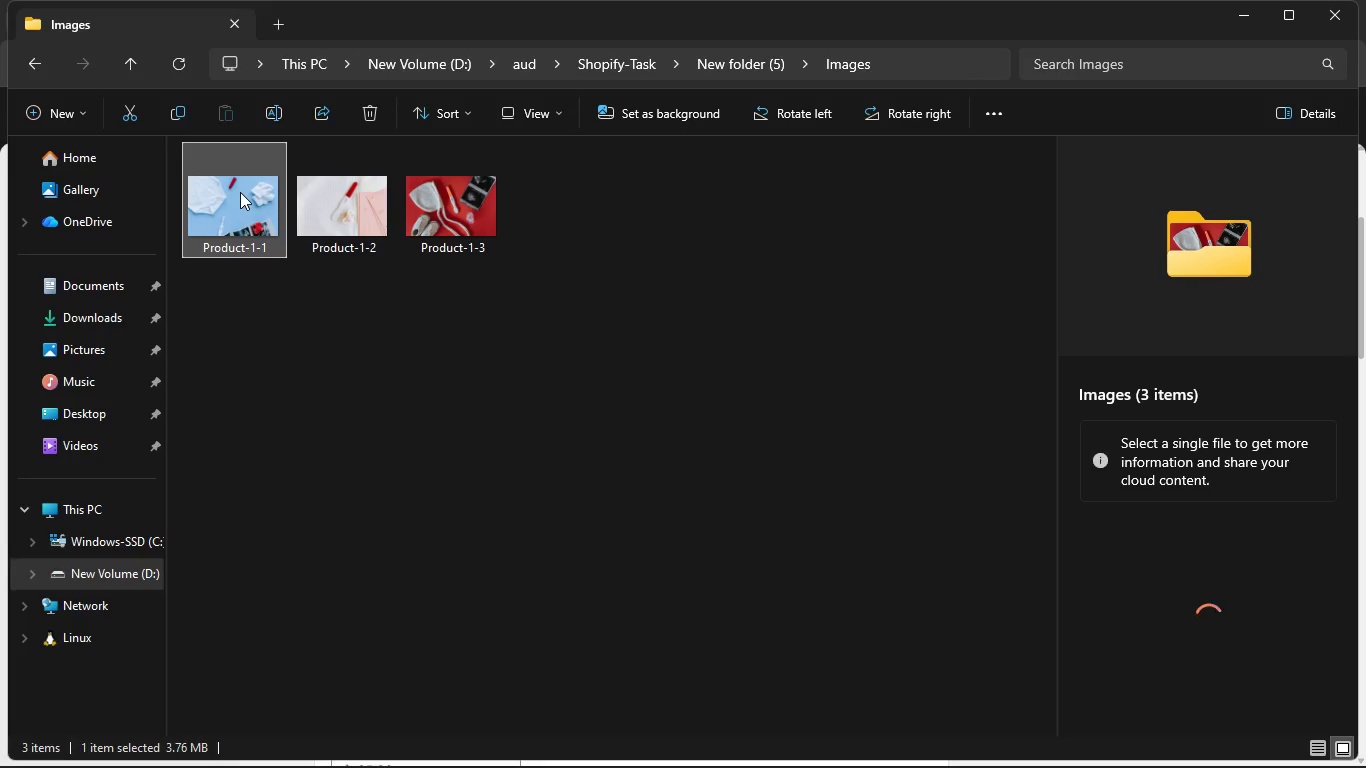 
left_click([299, 71])
 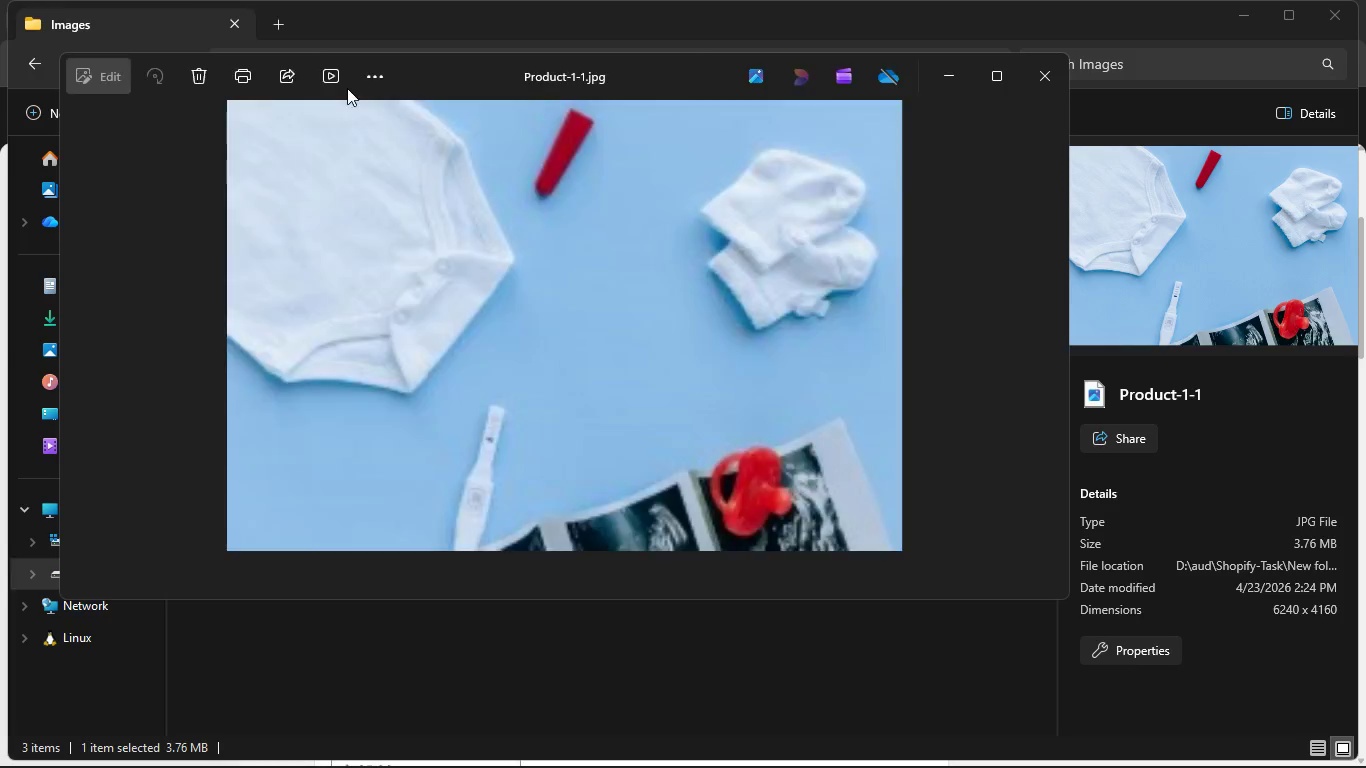 
left_click([374, 82])
 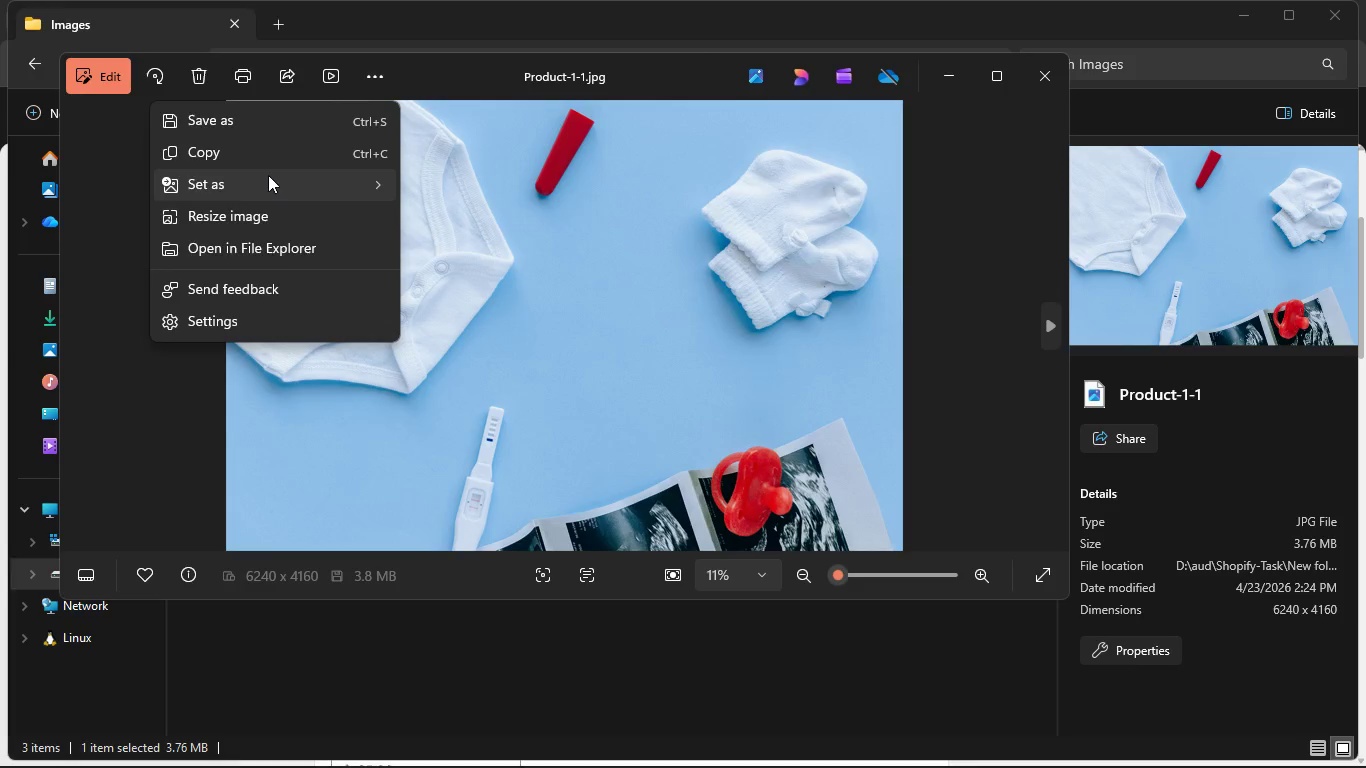 
left_click([230, 216])
 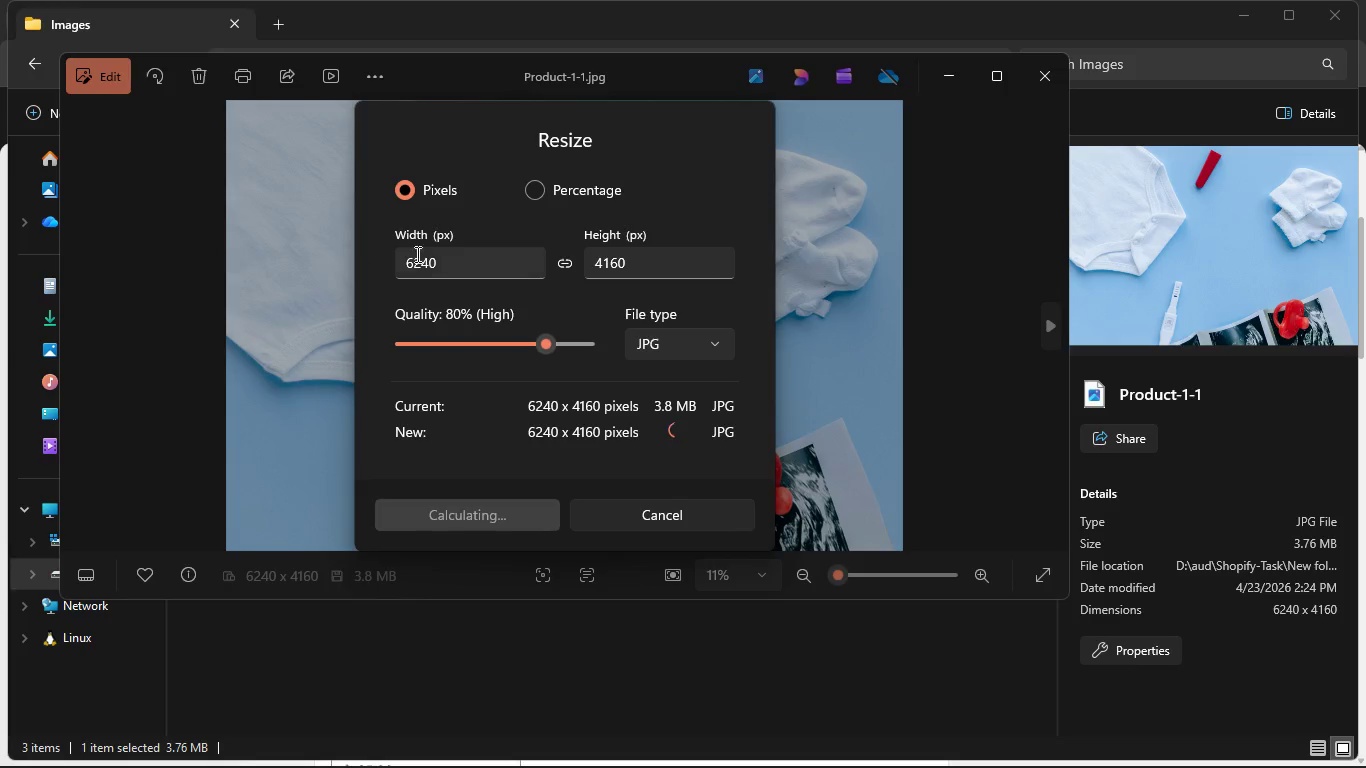 
left_click_drag(start_coordinate=[470, 268], to_coordinate=[368, 255])
 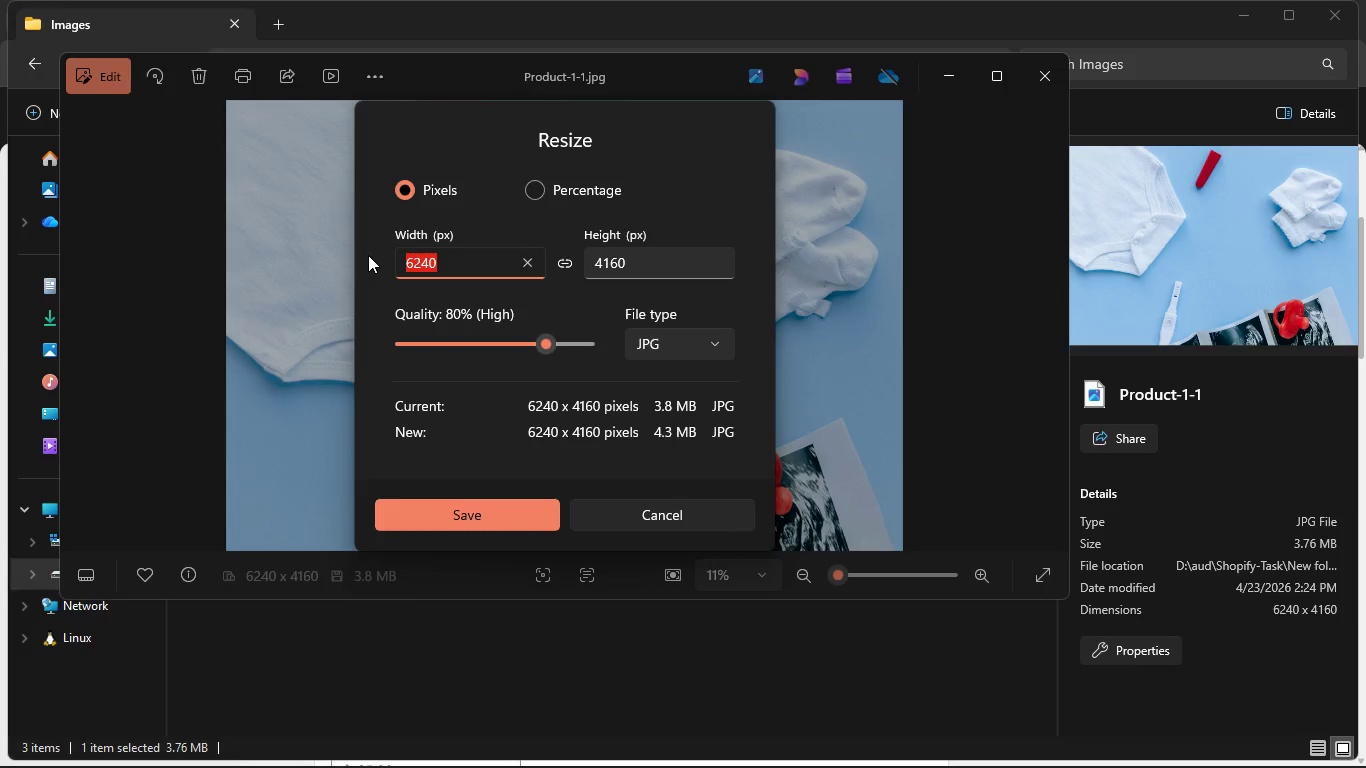 
key(Backspace)
 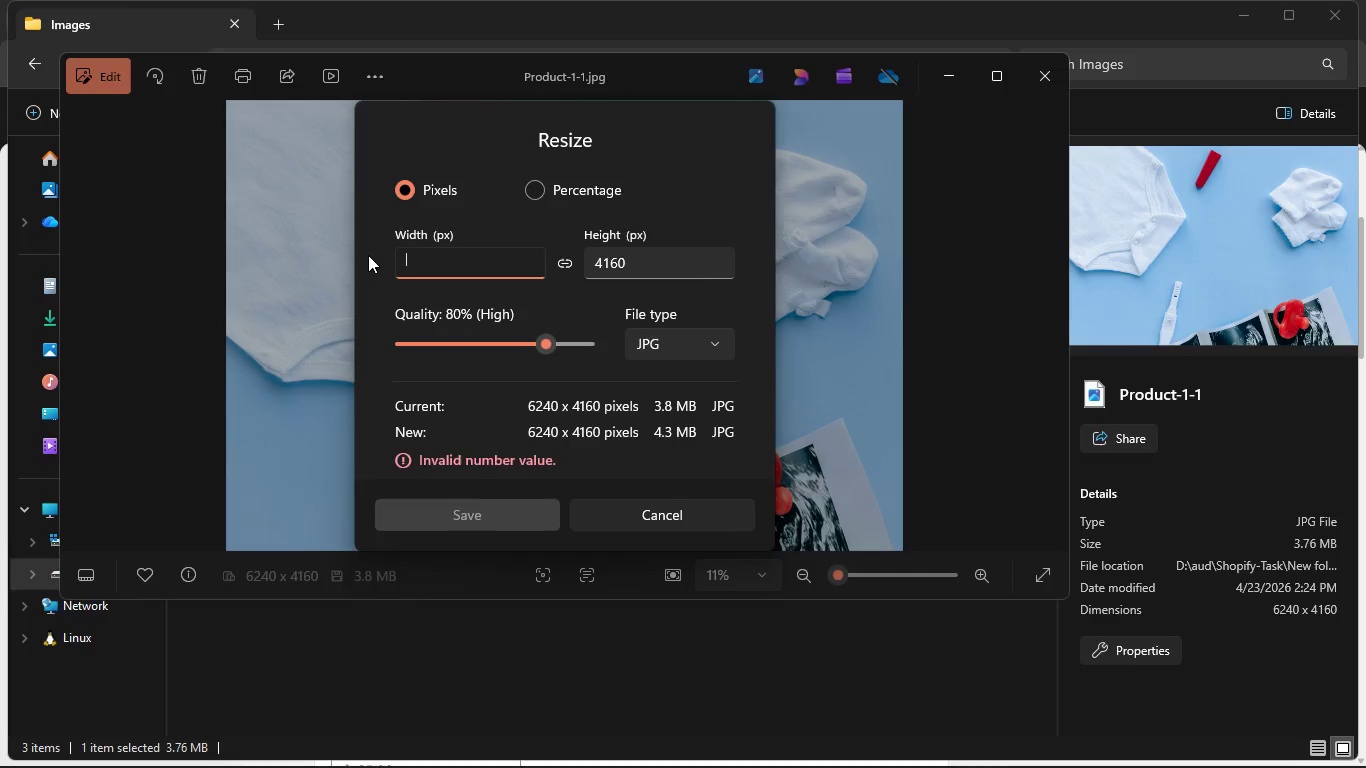 
key(Numpad1)
 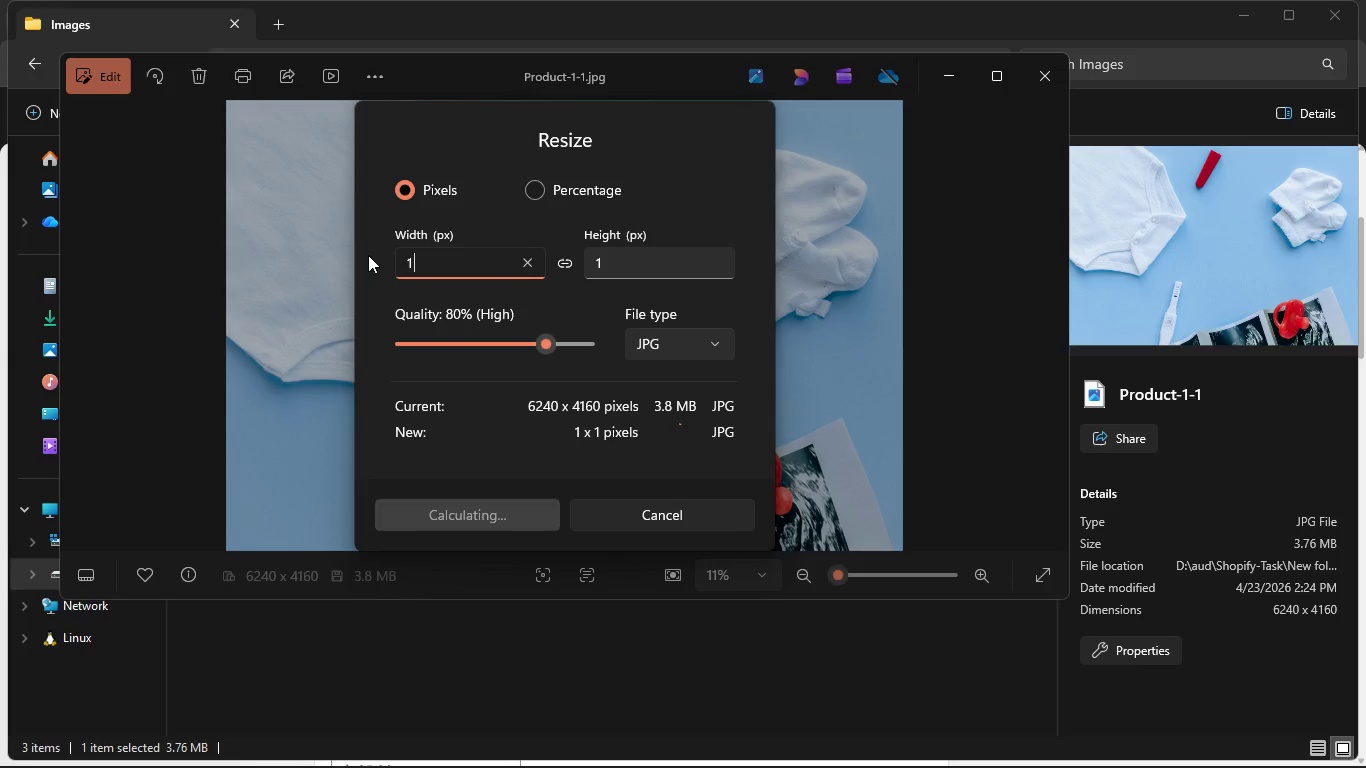 
key(Numpad2)
 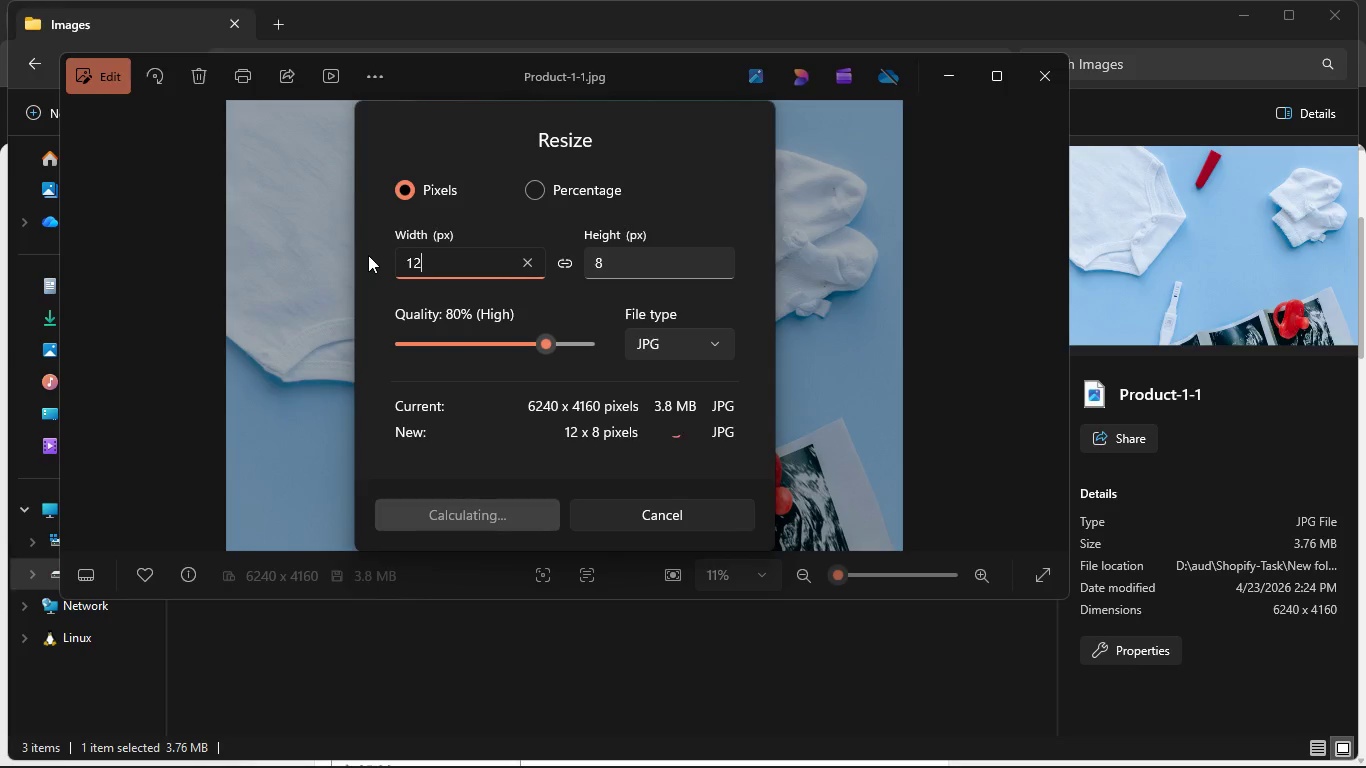 
key(Numpad0)
 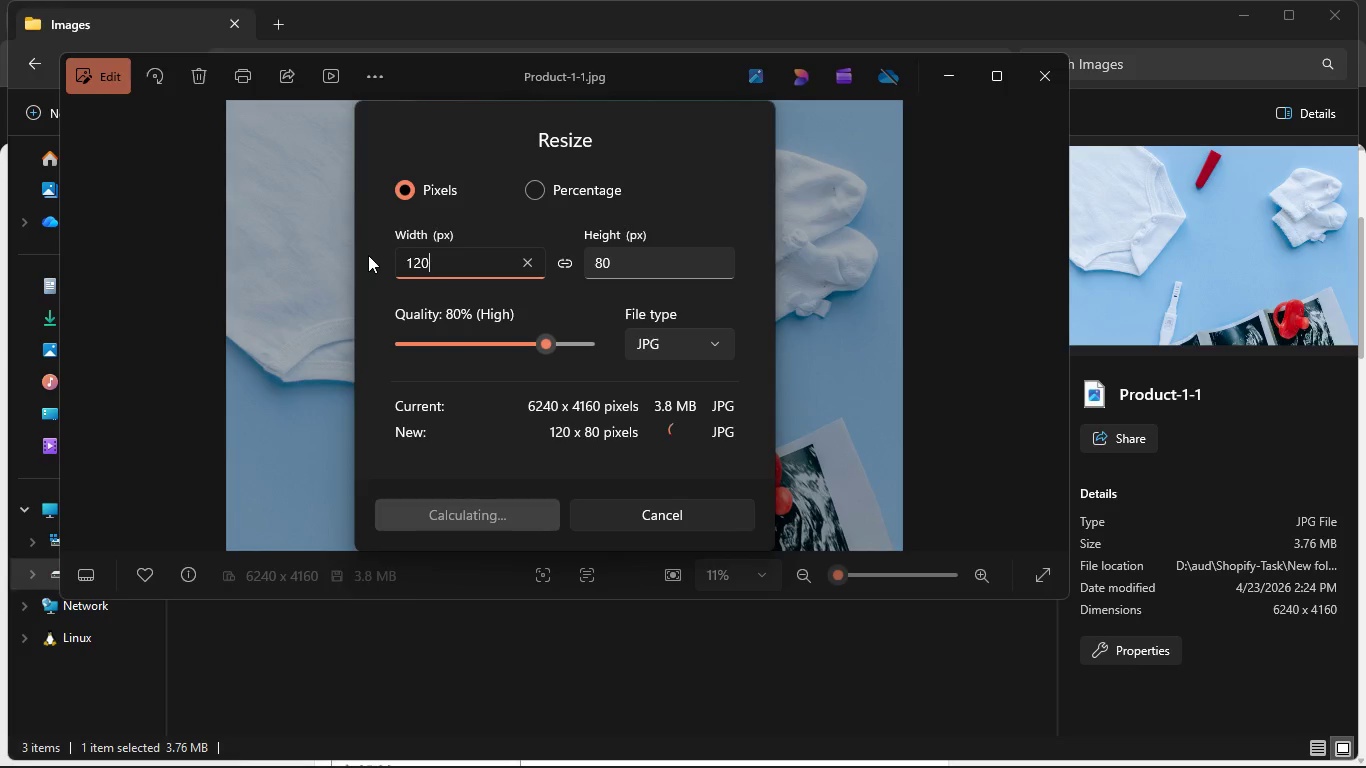 
key(Numpad0)
 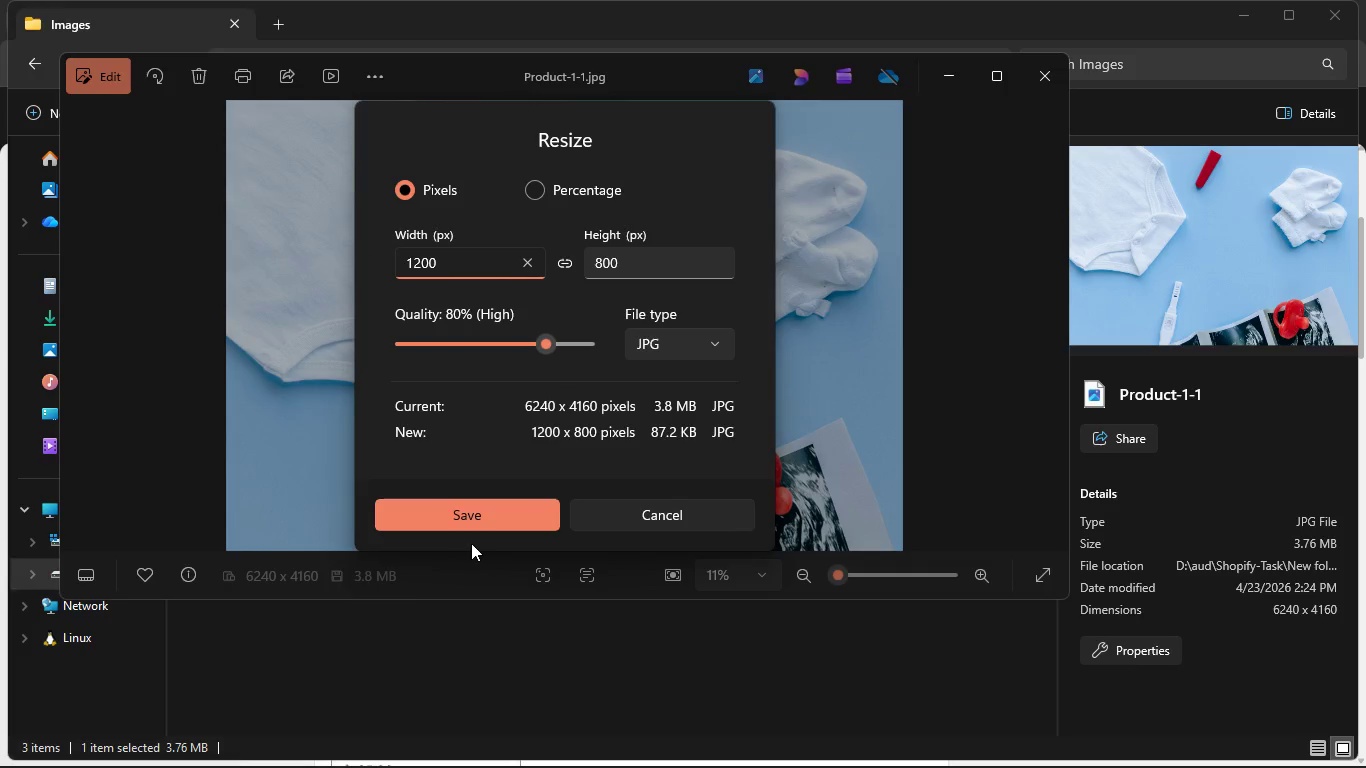 
left_click([497, 525])
 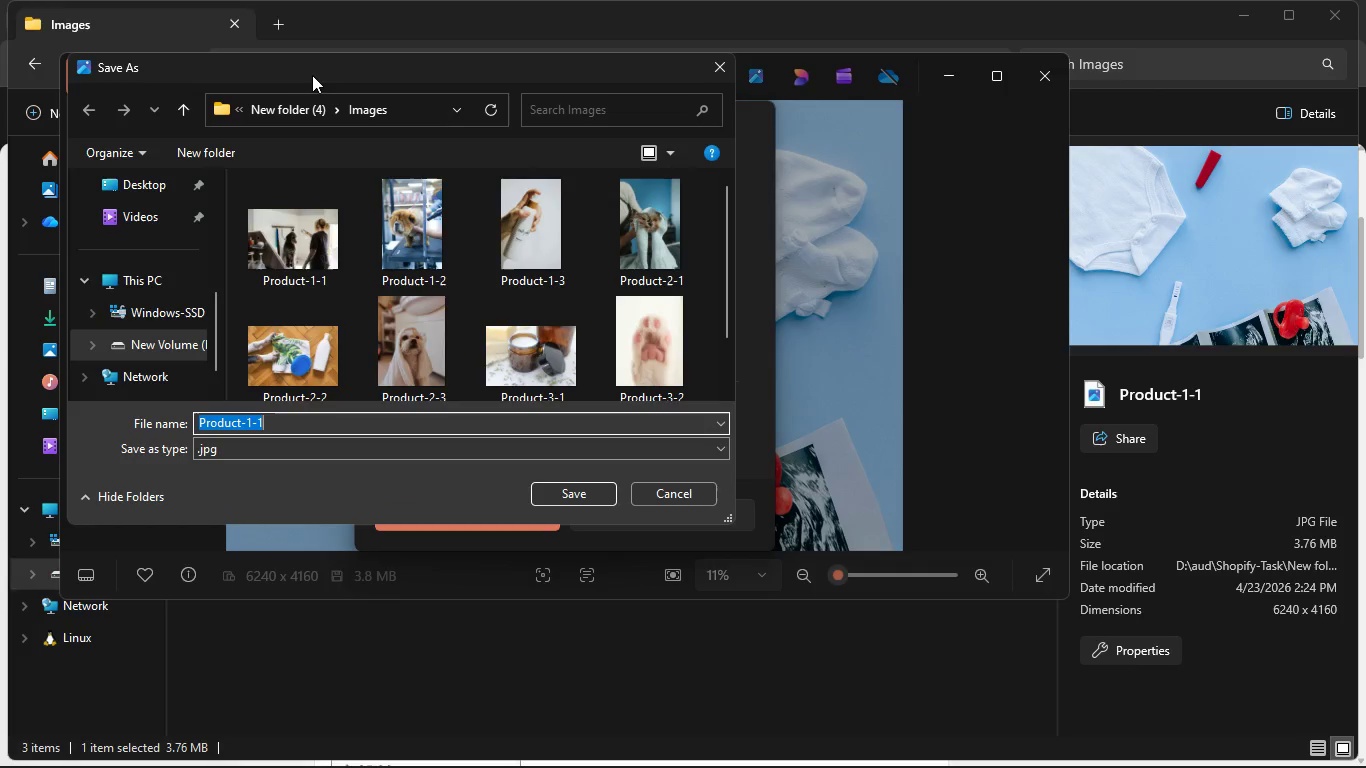 
left_click([296, 106])
 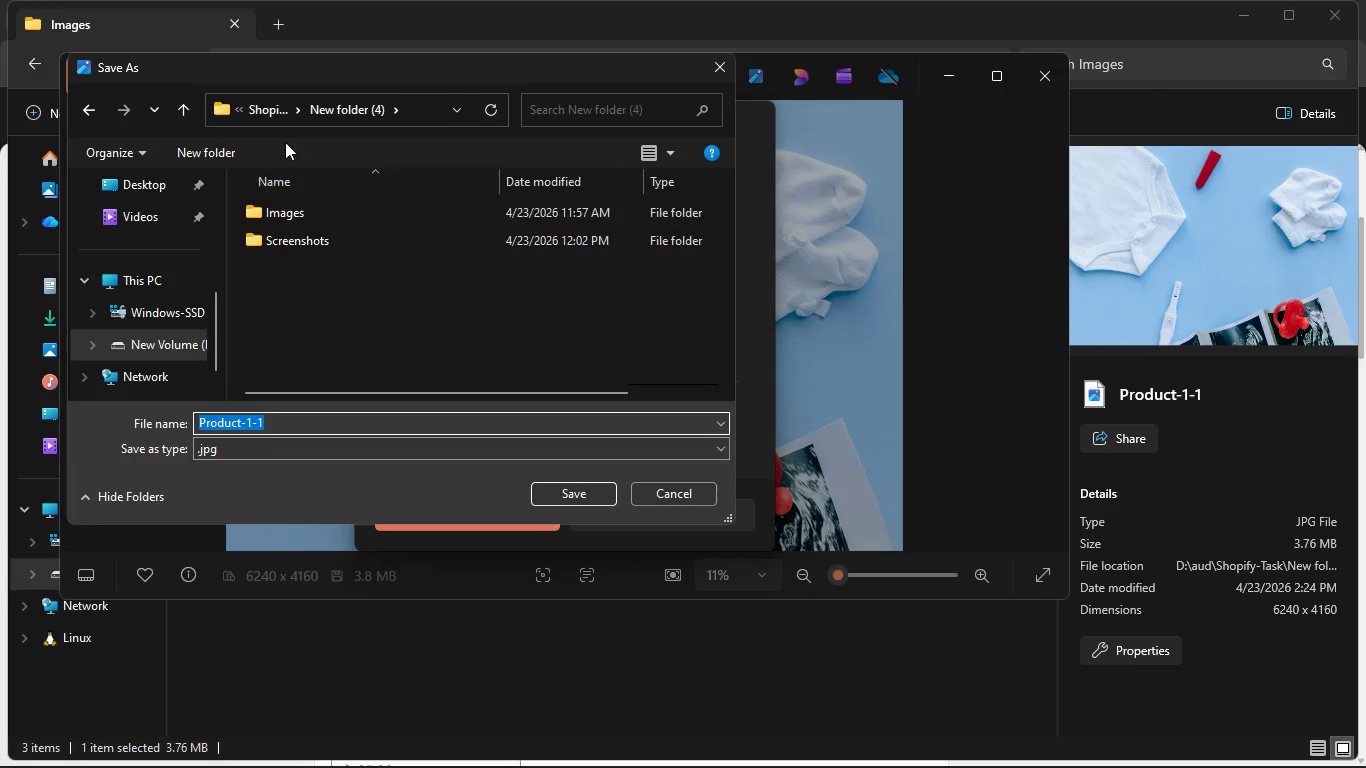 
left_click([273, 119])
 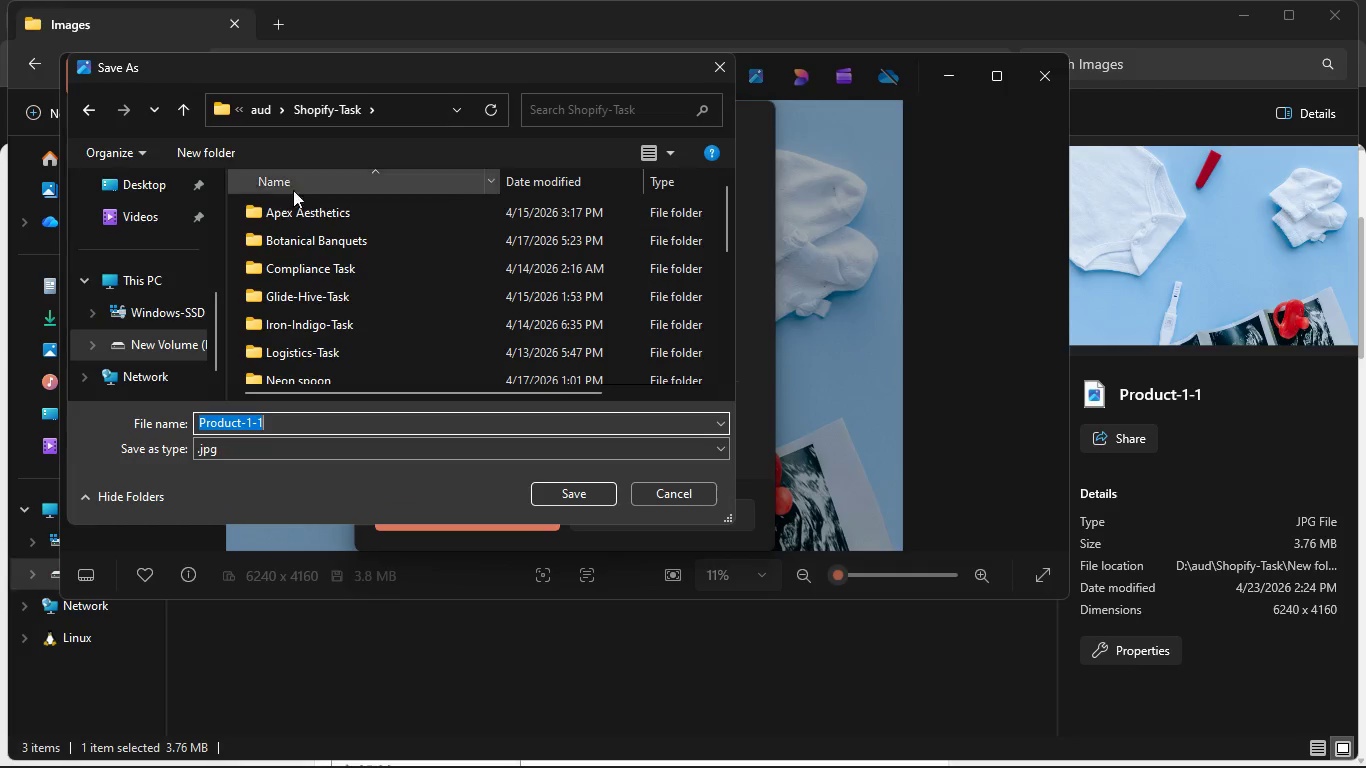 
scroll: coordinate [278, 213], scroll_direction: down, amount: 7.0
 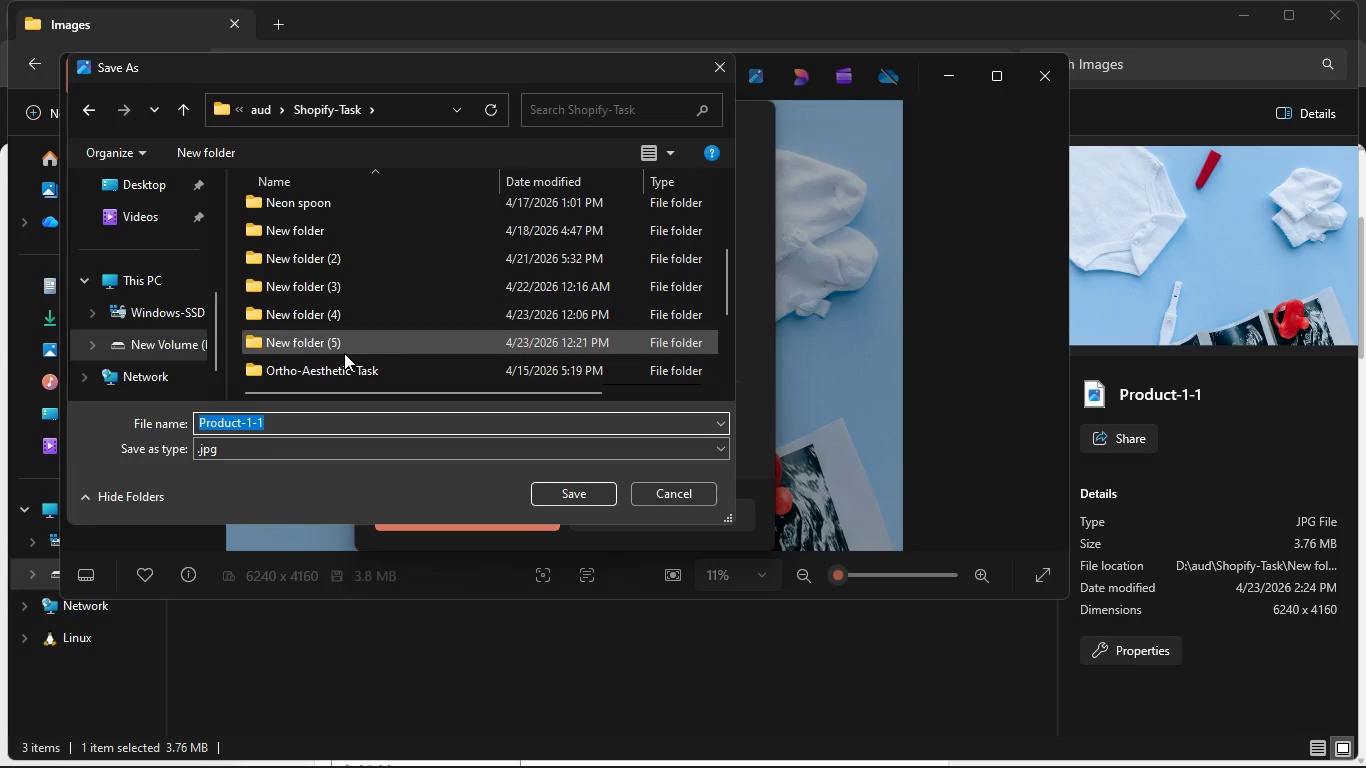 
double_click([344, 353])
 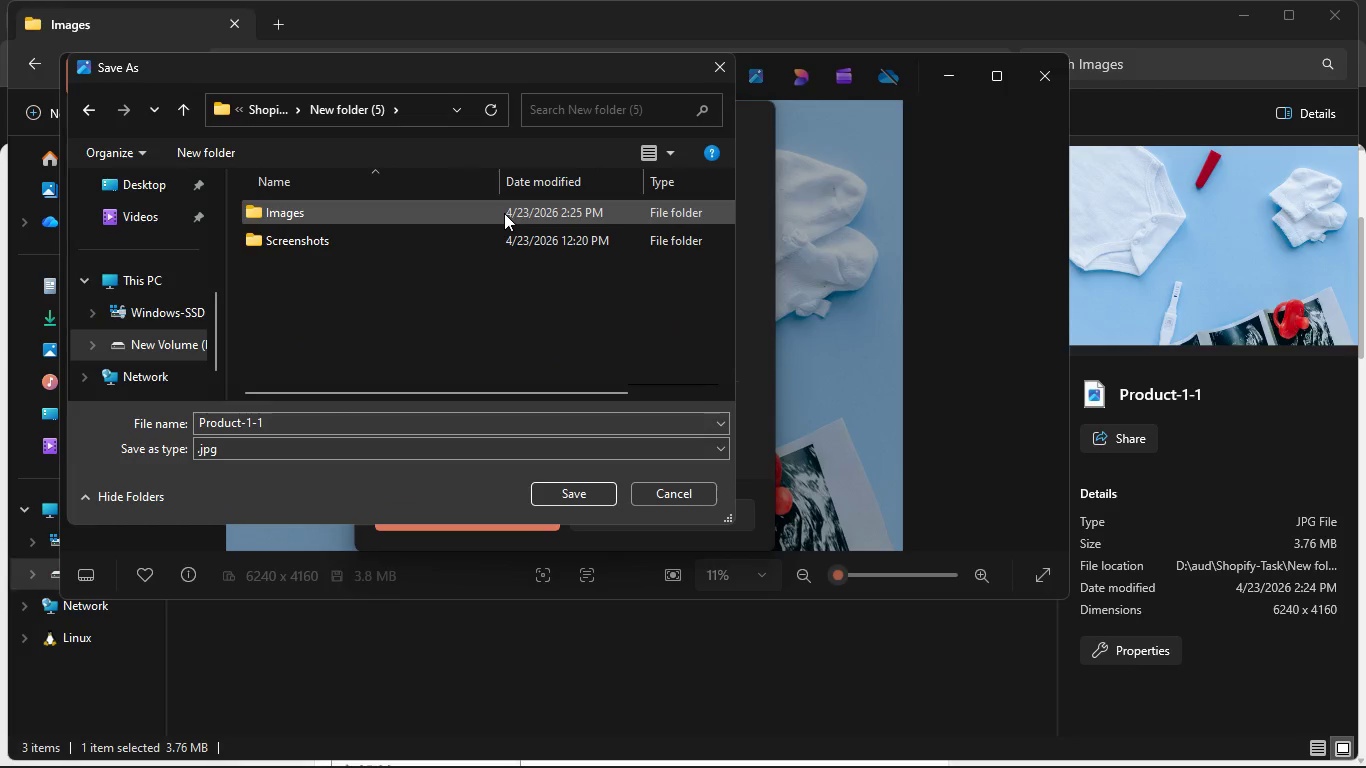 
double_click([504, 213])
 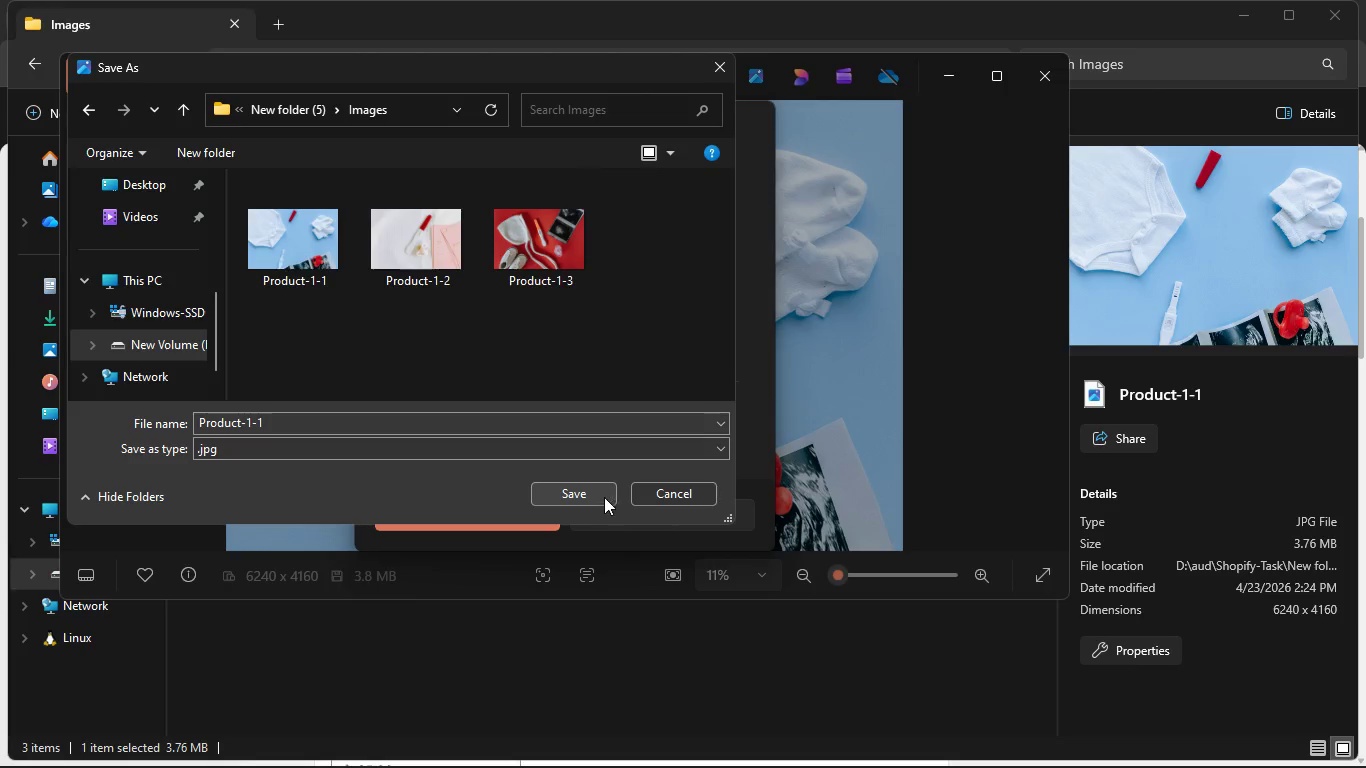 
left_click([587, 489])
 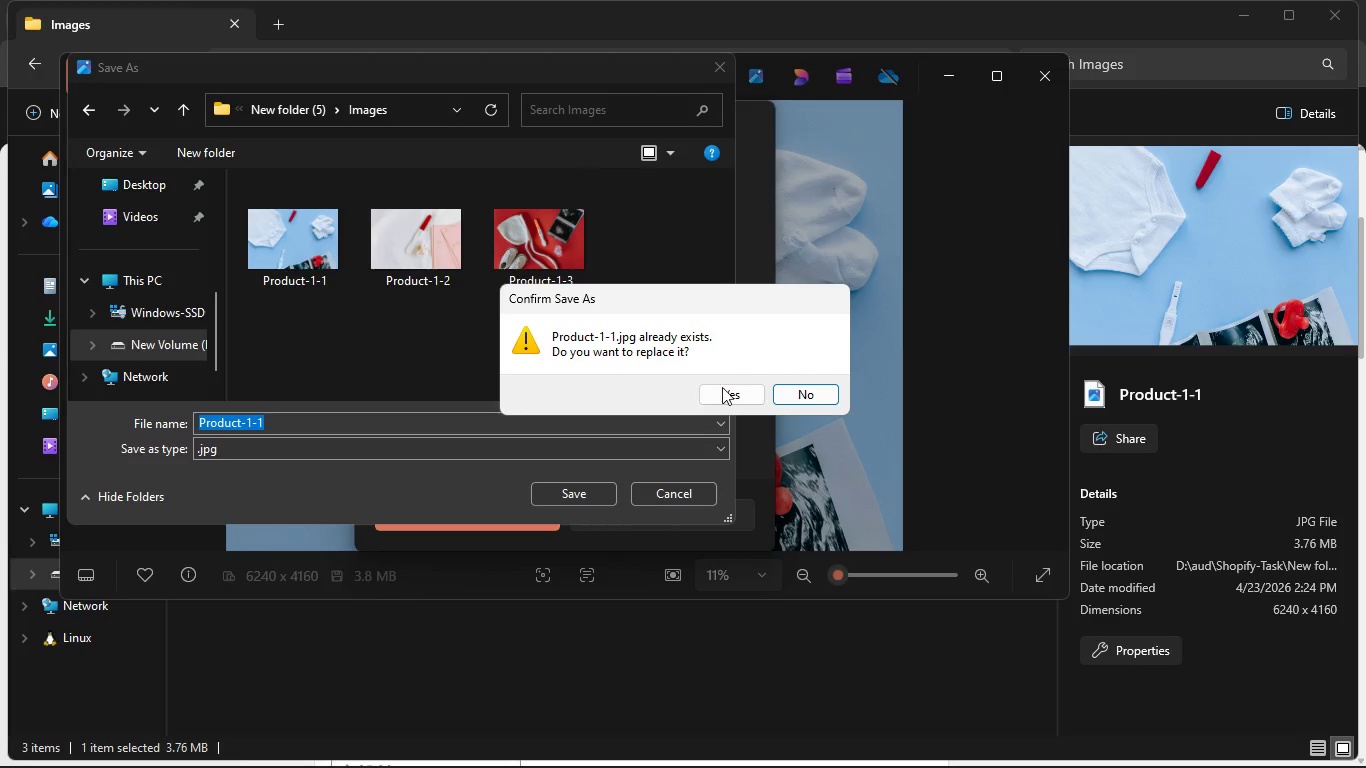 
left_click([723, 391])
 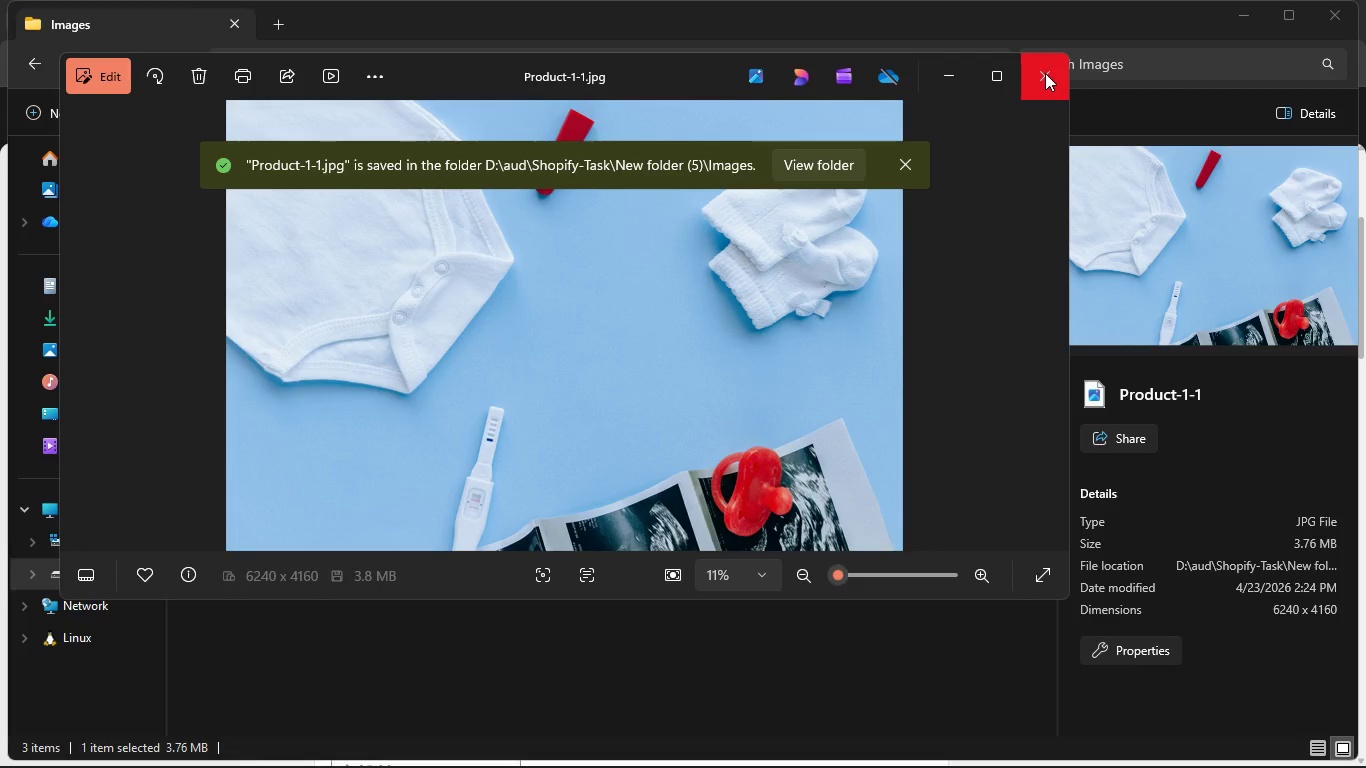 
left_click([1045, 73])
 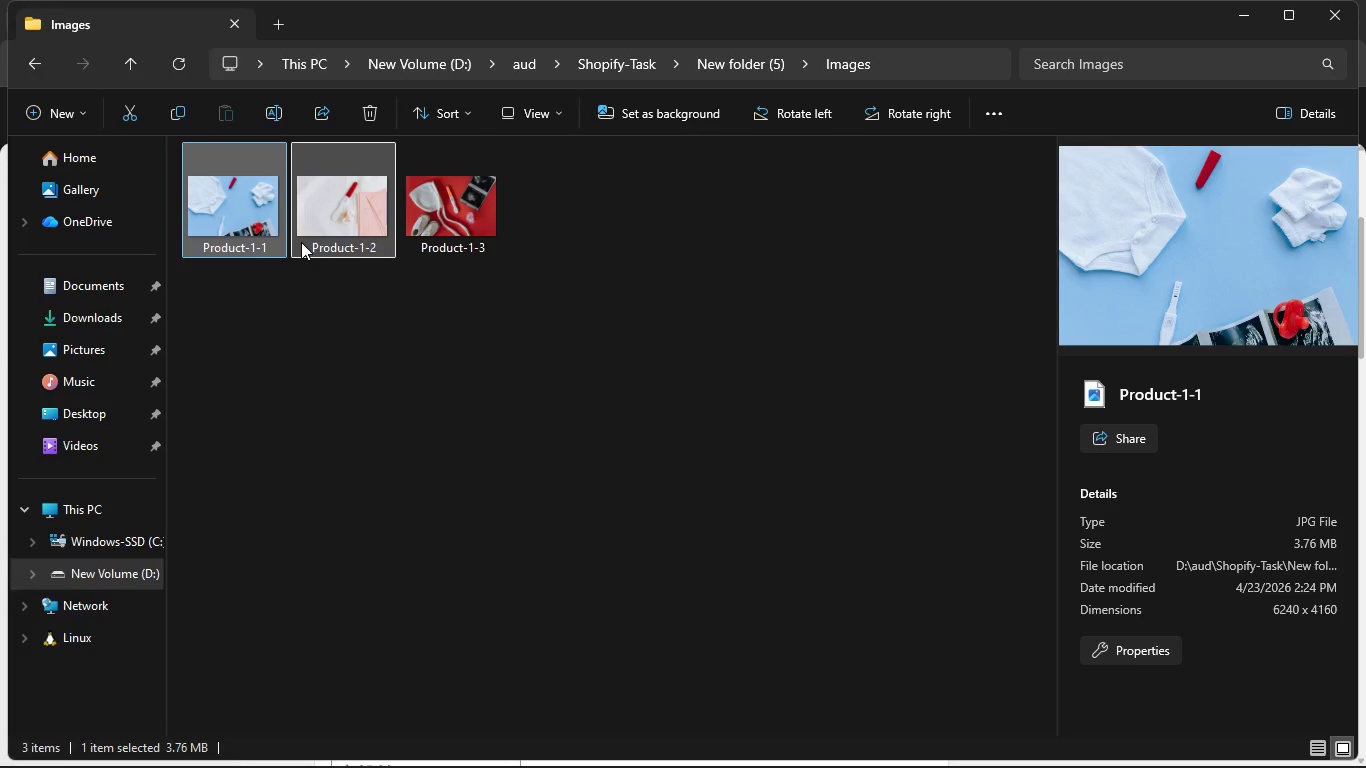 
double_click([301, 242])
 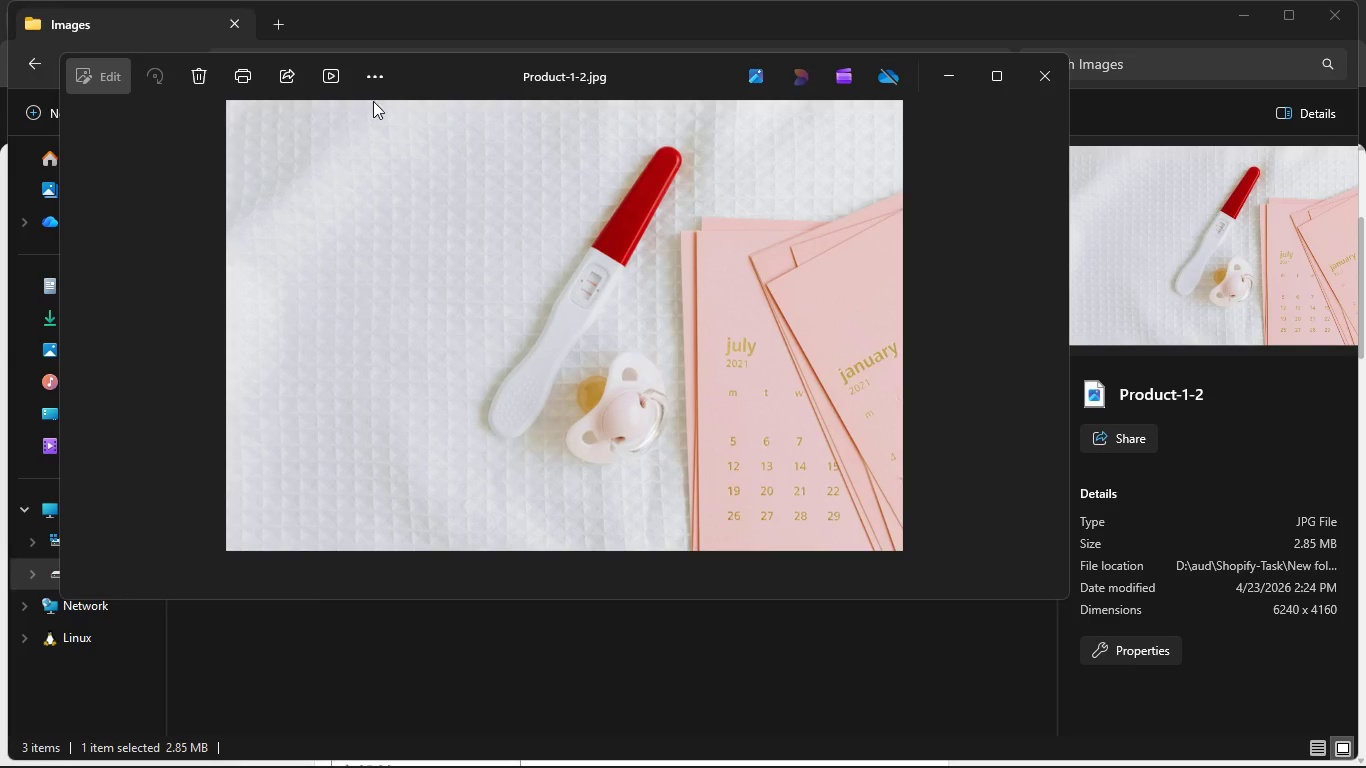 
left_click([374, 74])
 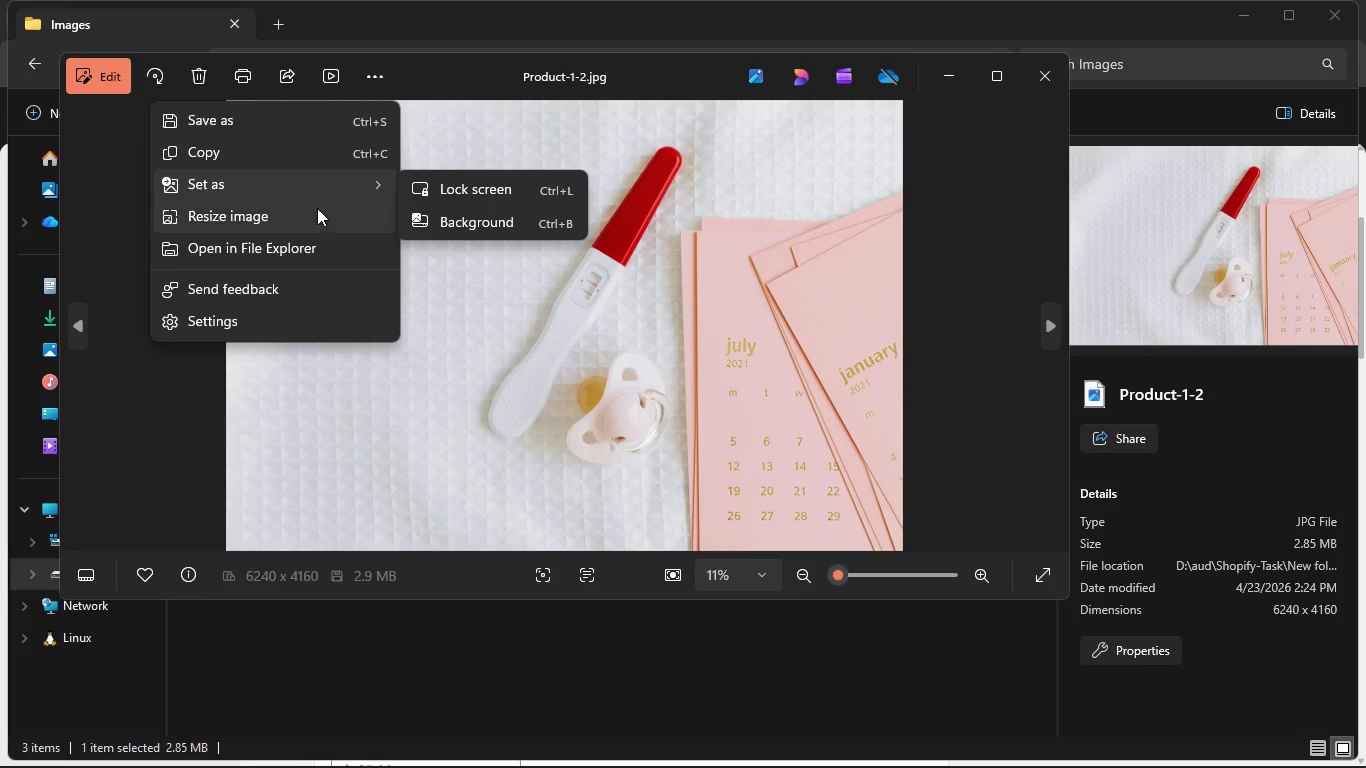 
left_click([316, 209])
 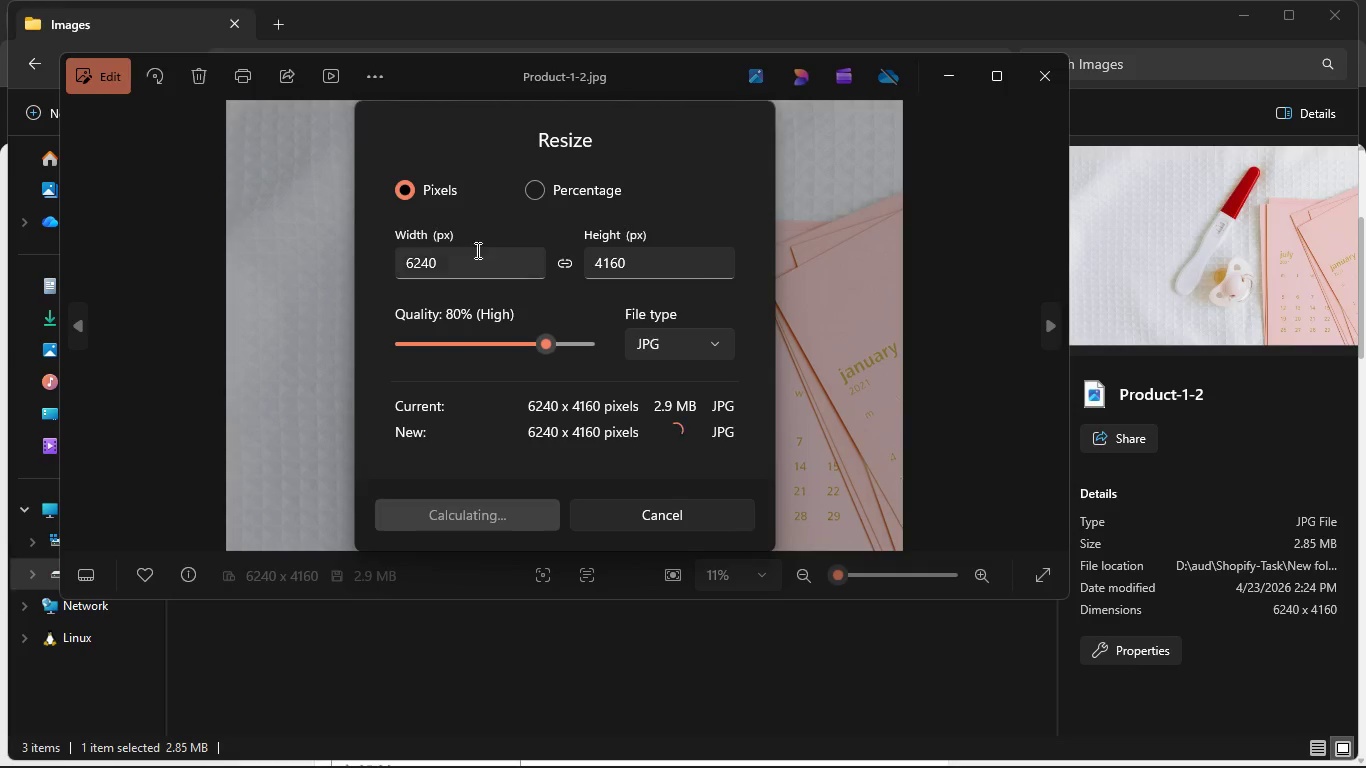 
left_click_drag(start_coordinate=[465, 266], to_coordinate=[419, 264])
 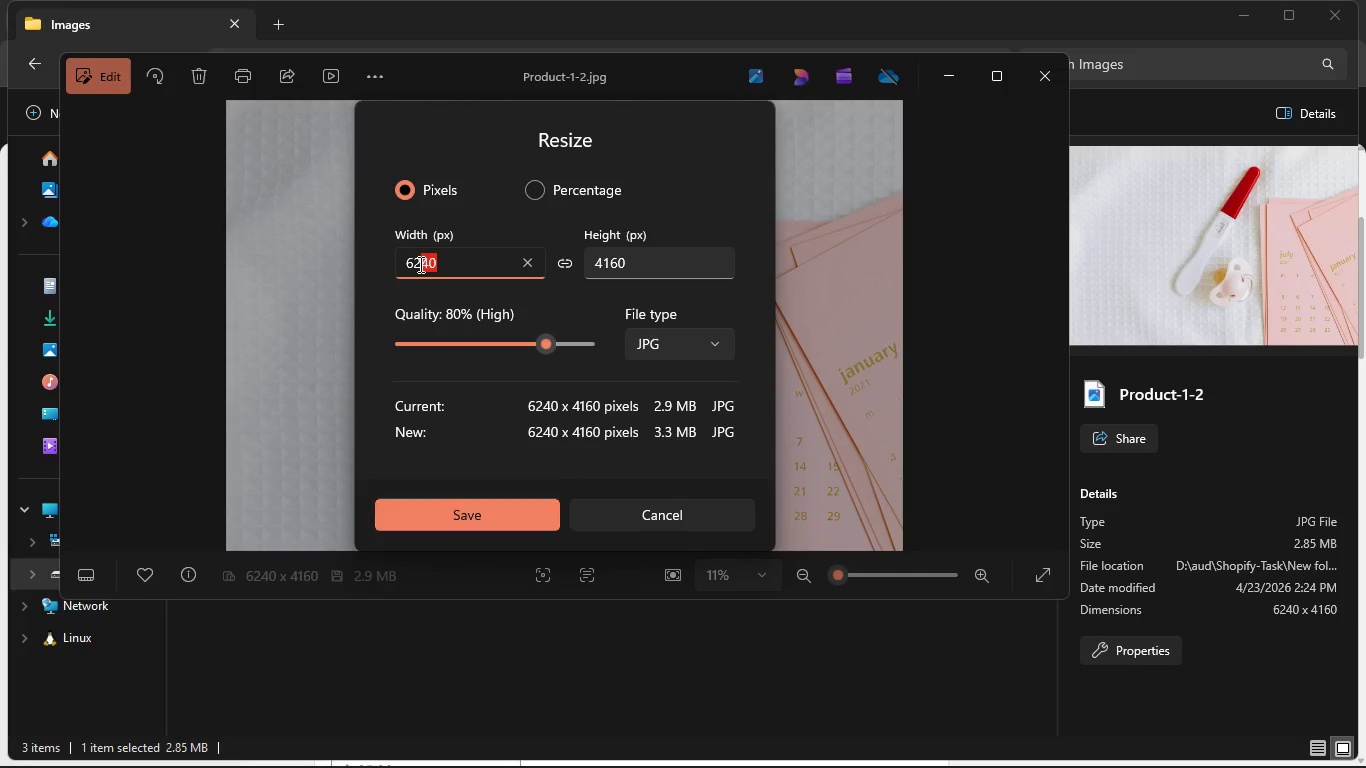 
key(Backspace)
 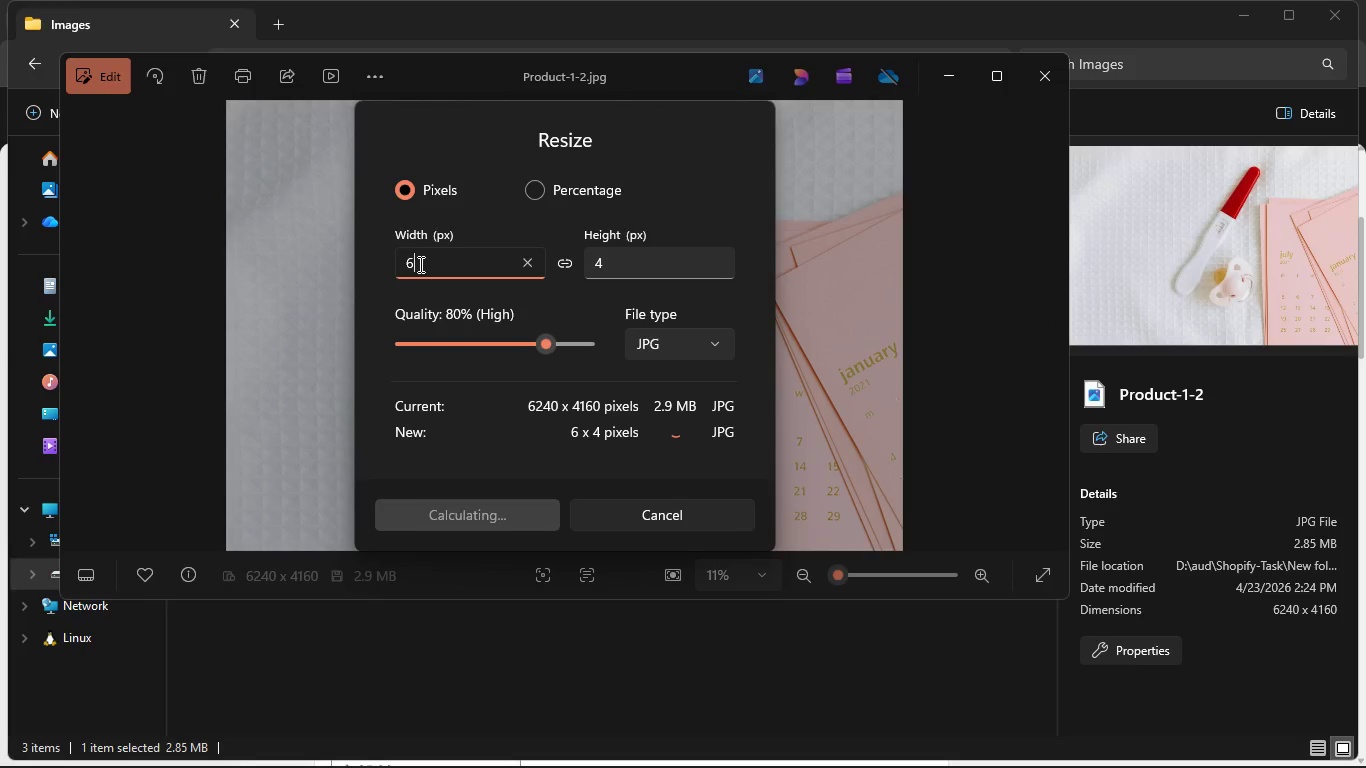 
key(Backspace)
 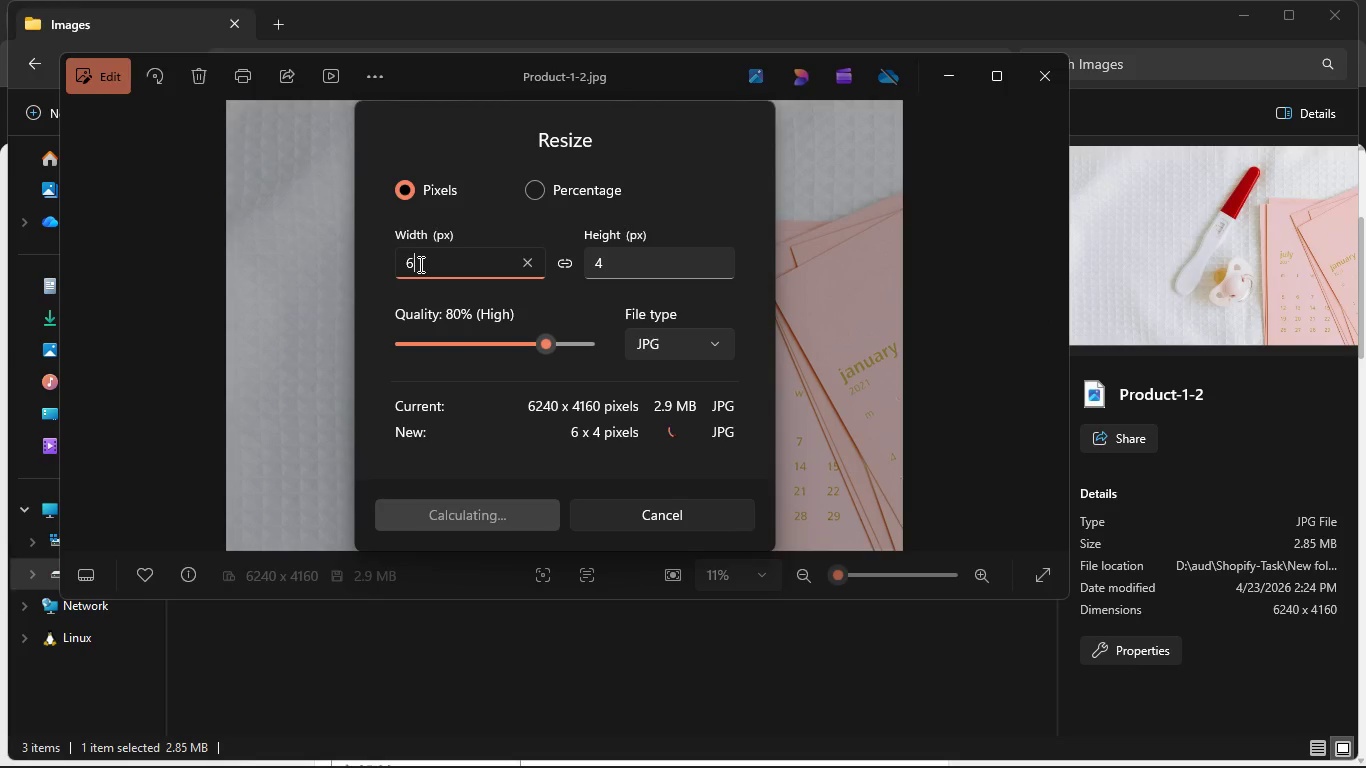 
key(Backspace)
 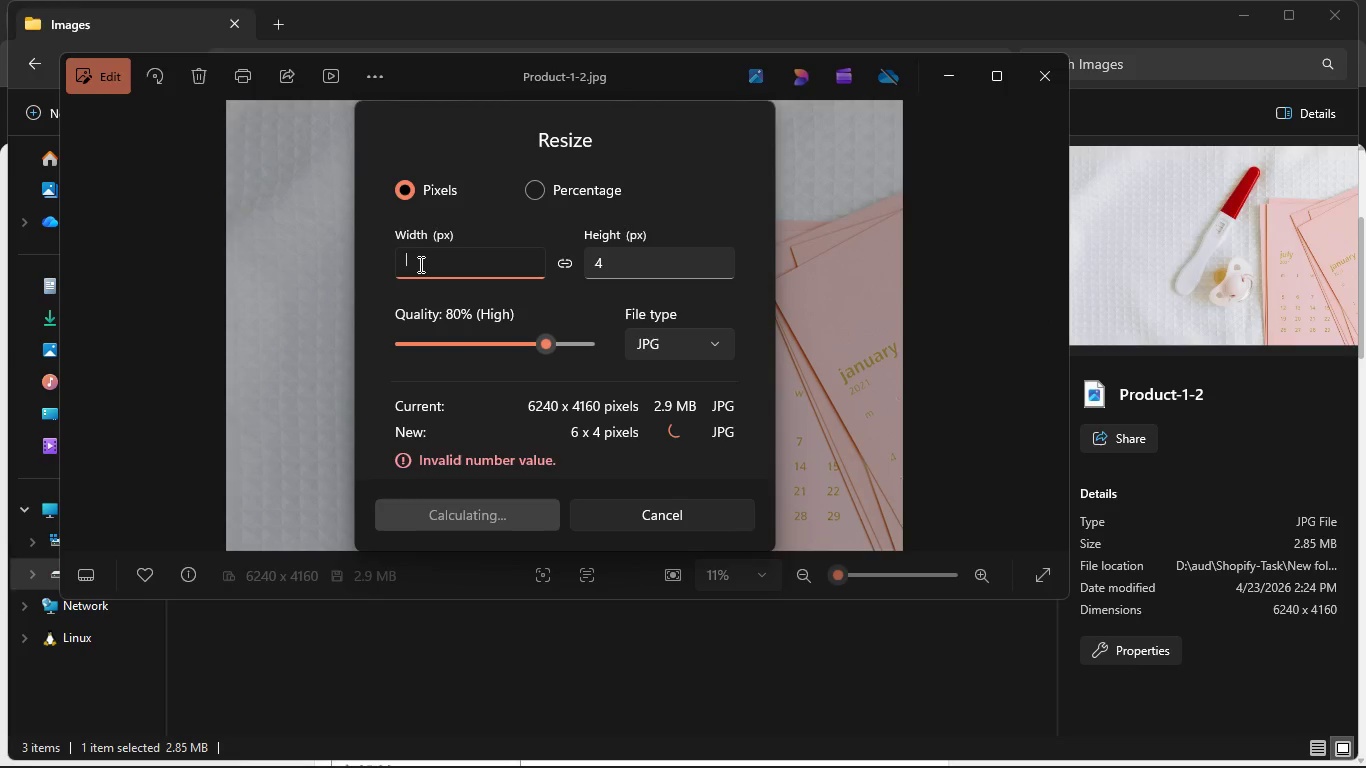 
key(Numpad1)
 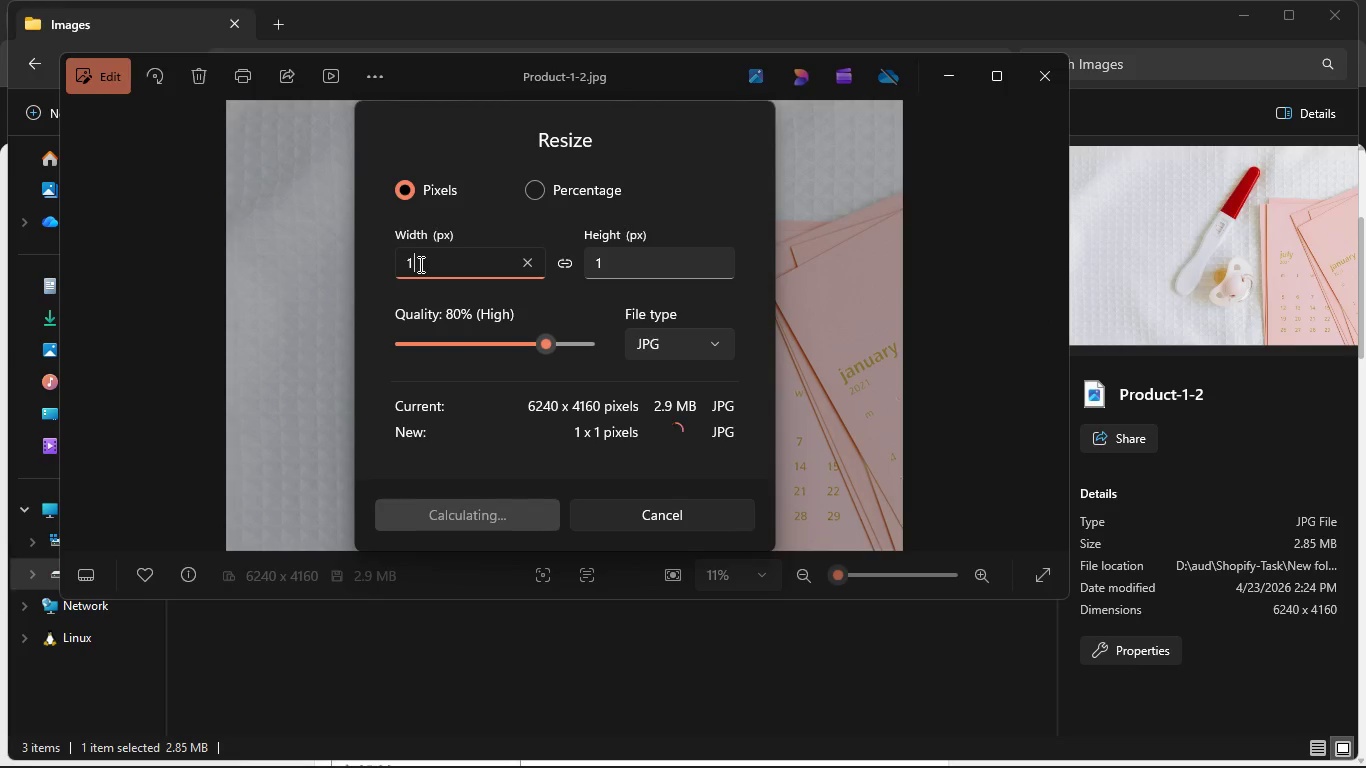 
key(Numpad8)
 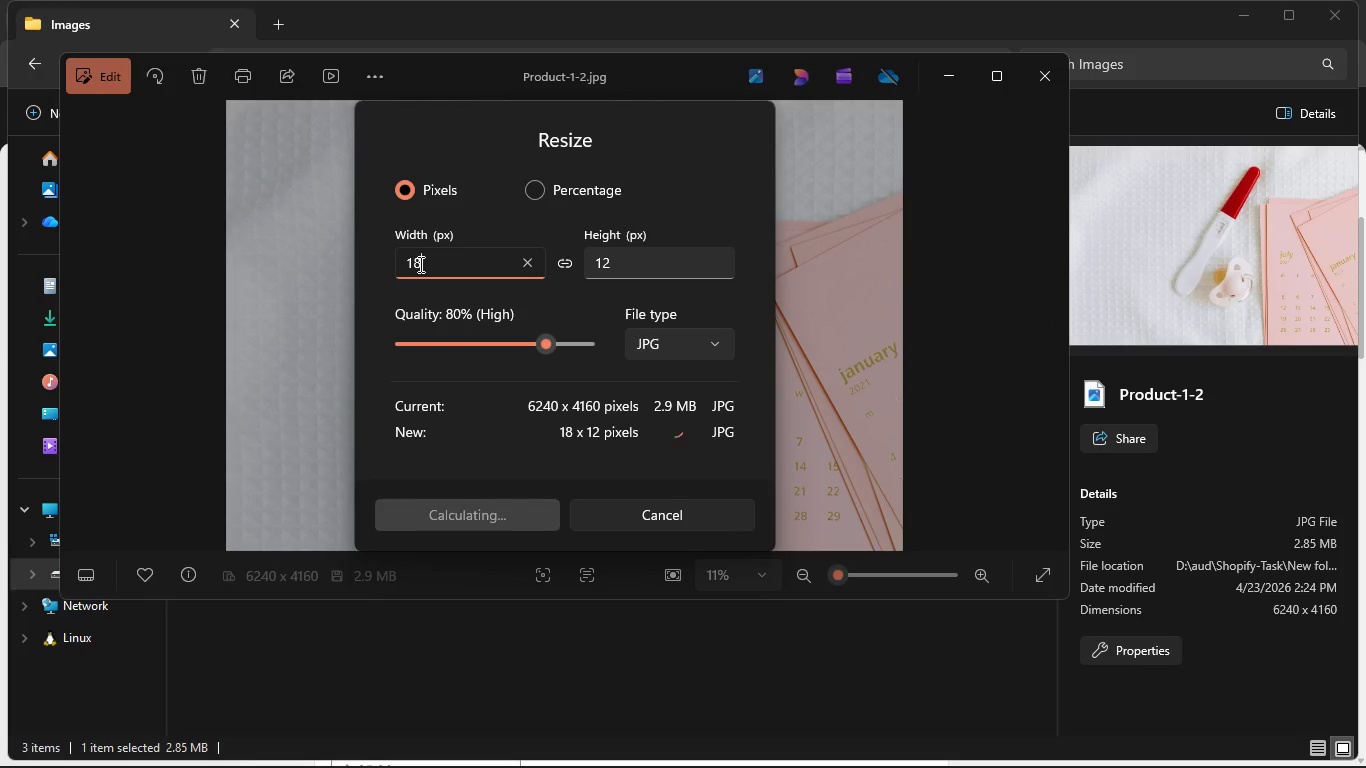 
key(Numpad0)
 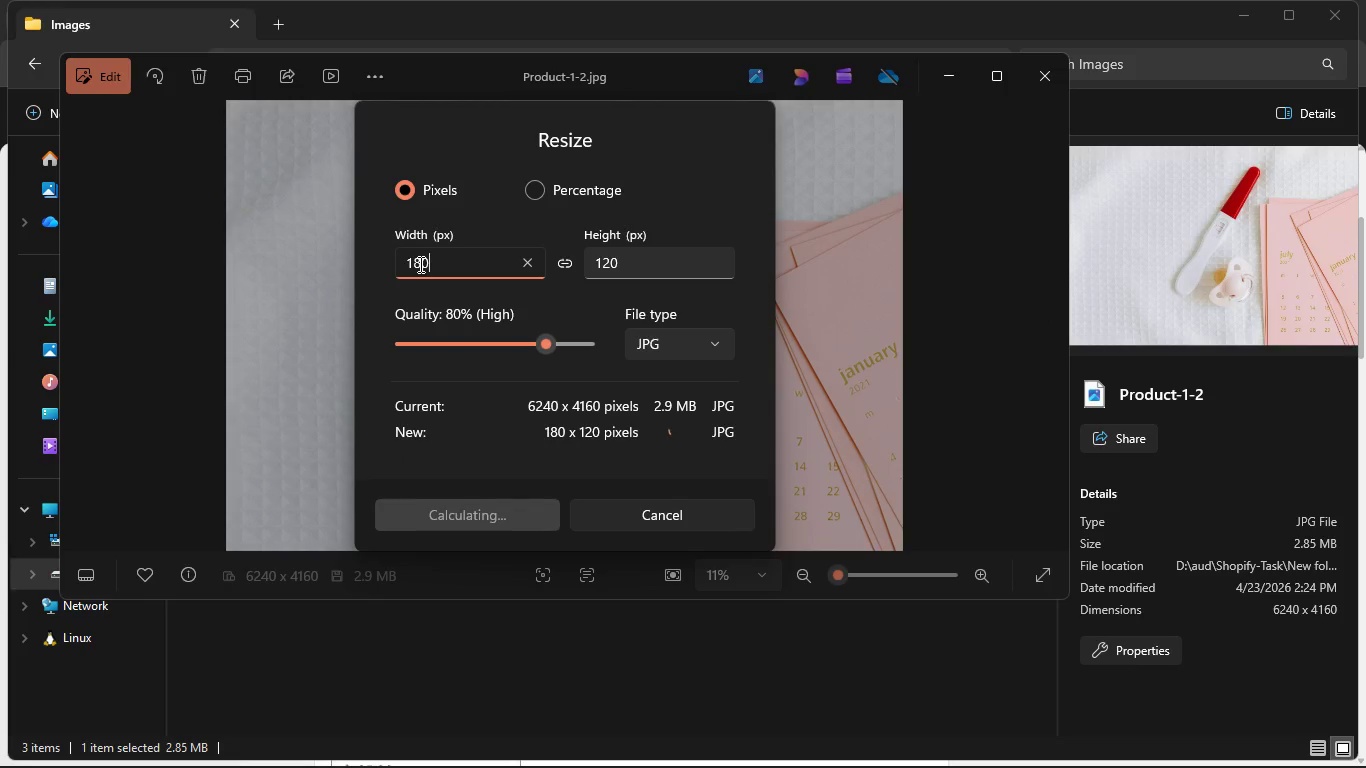 
key(Numpad0)
 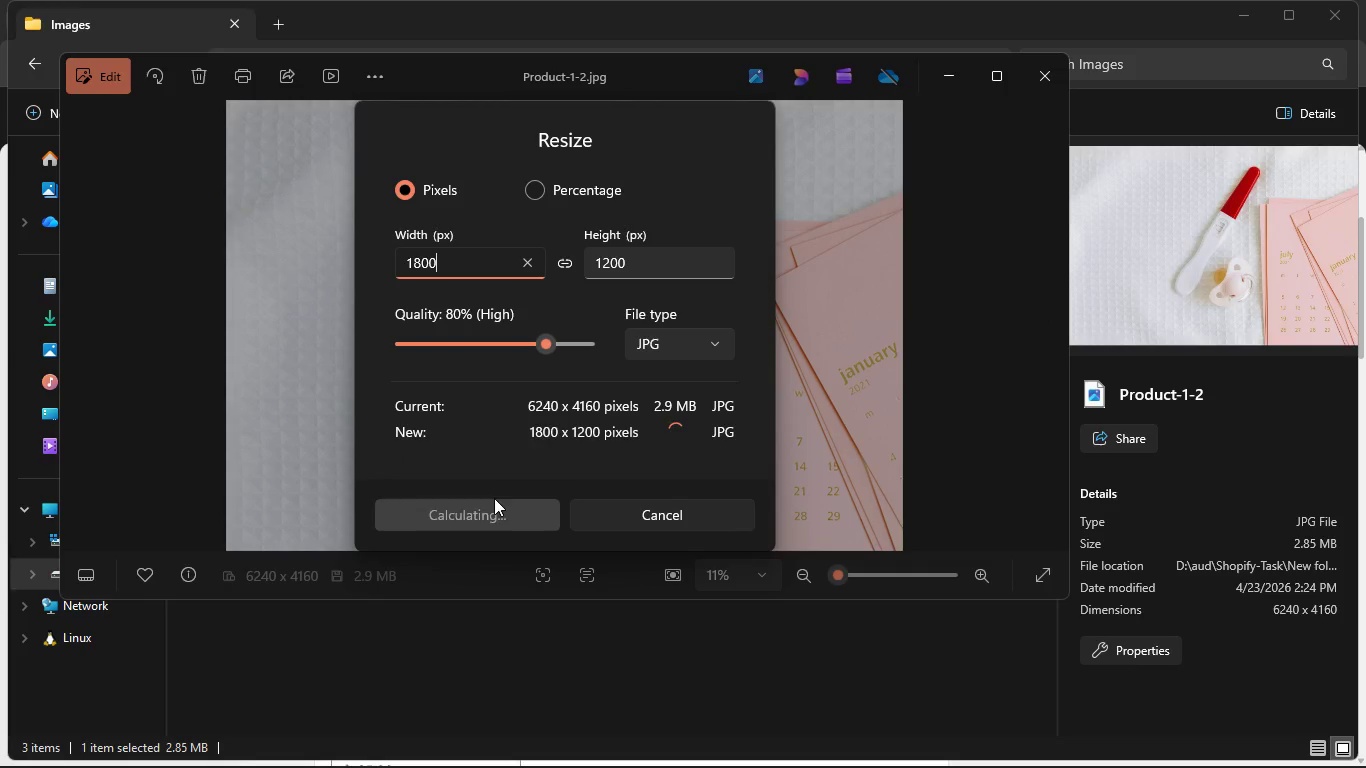 
left_click([500, 523])
 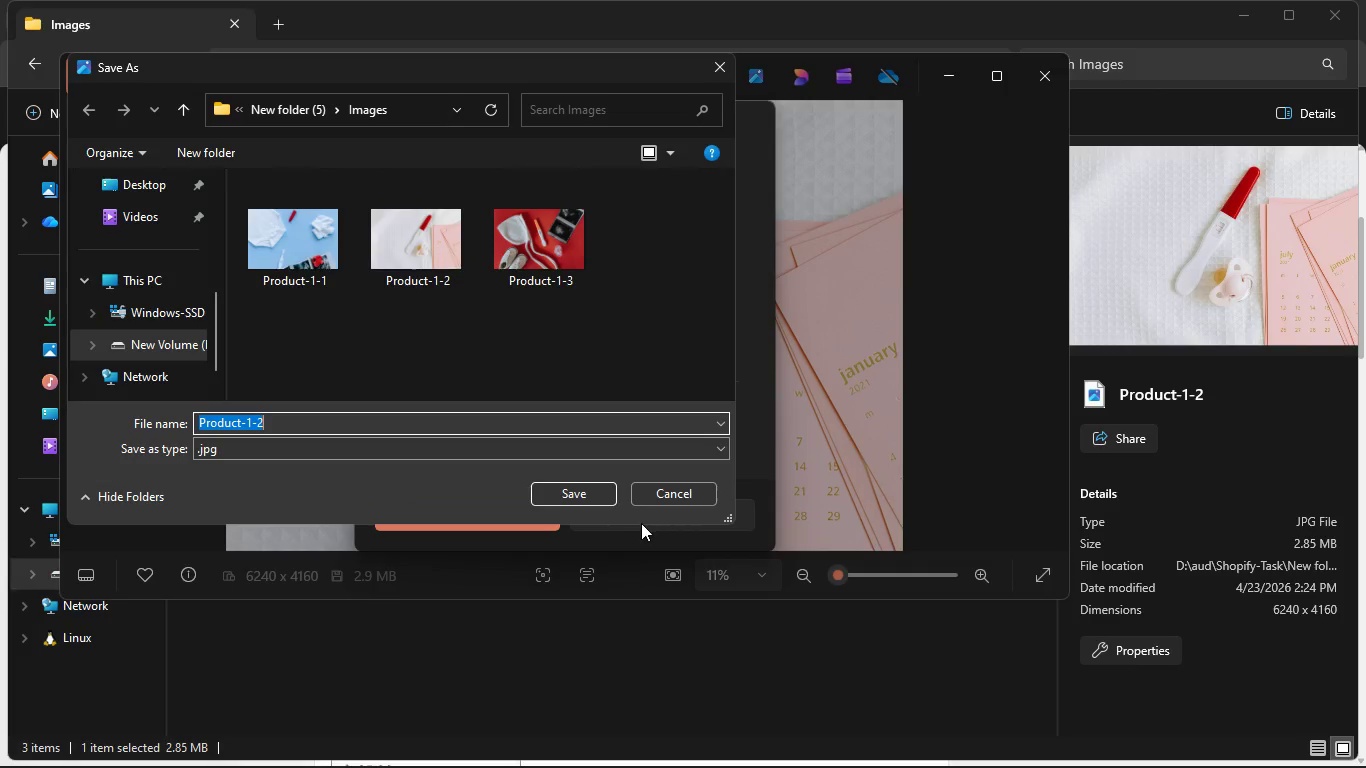 
left_click([607, 505])
 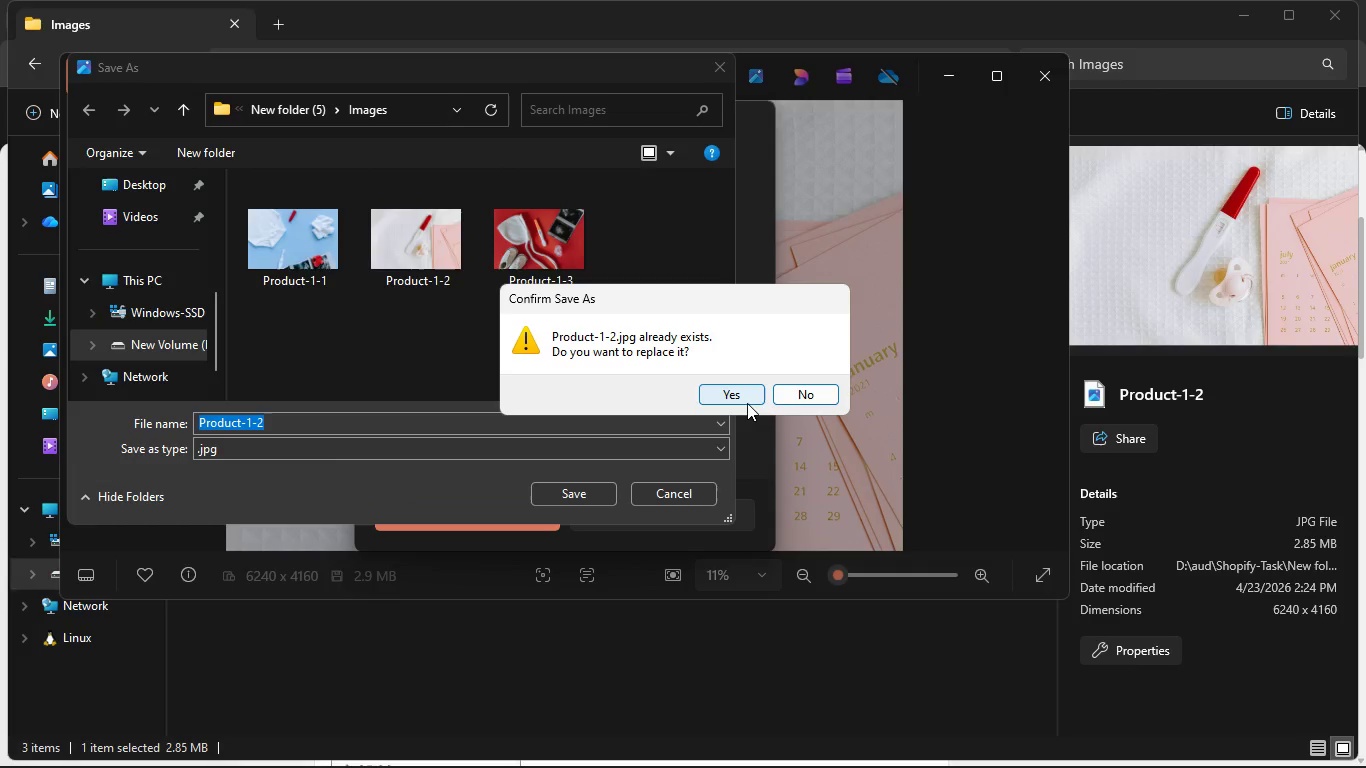 
left_click([748, 402])
 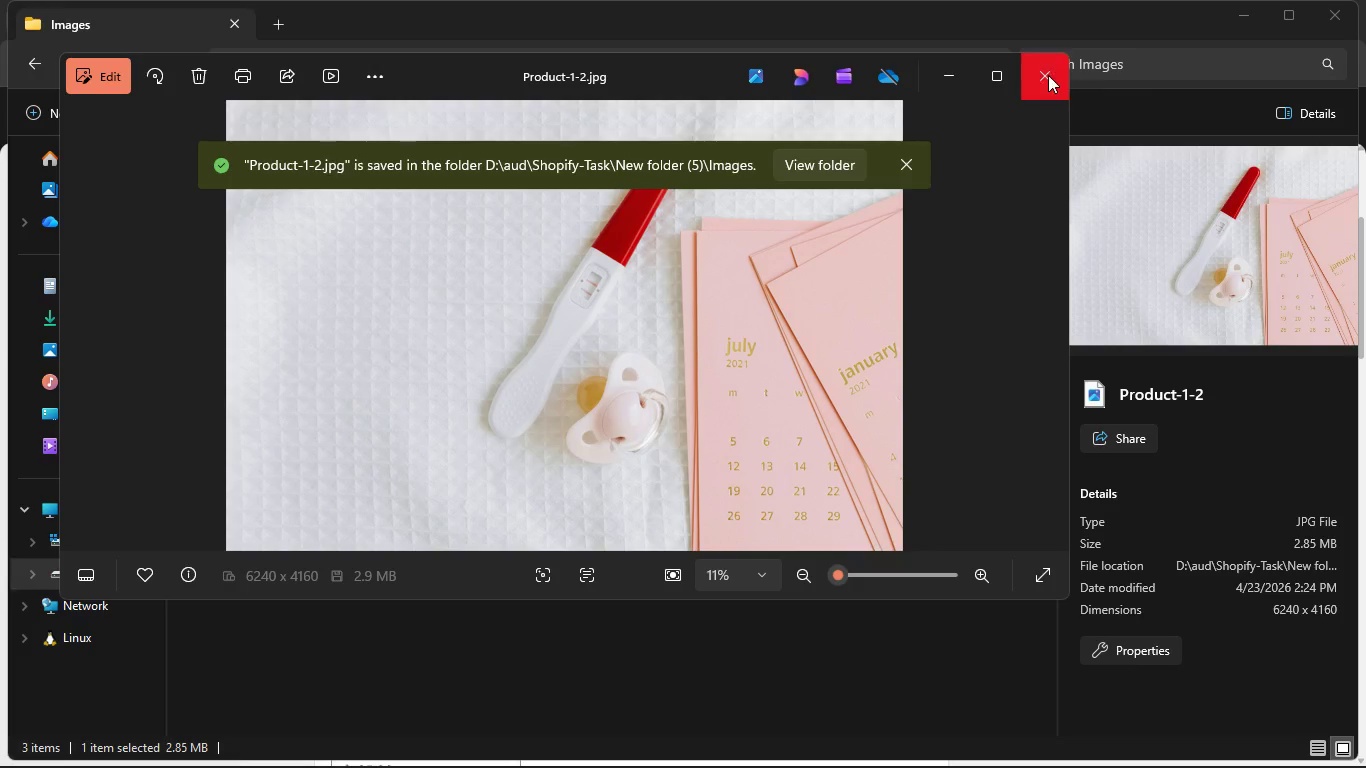 
left_click([1048, 75])
 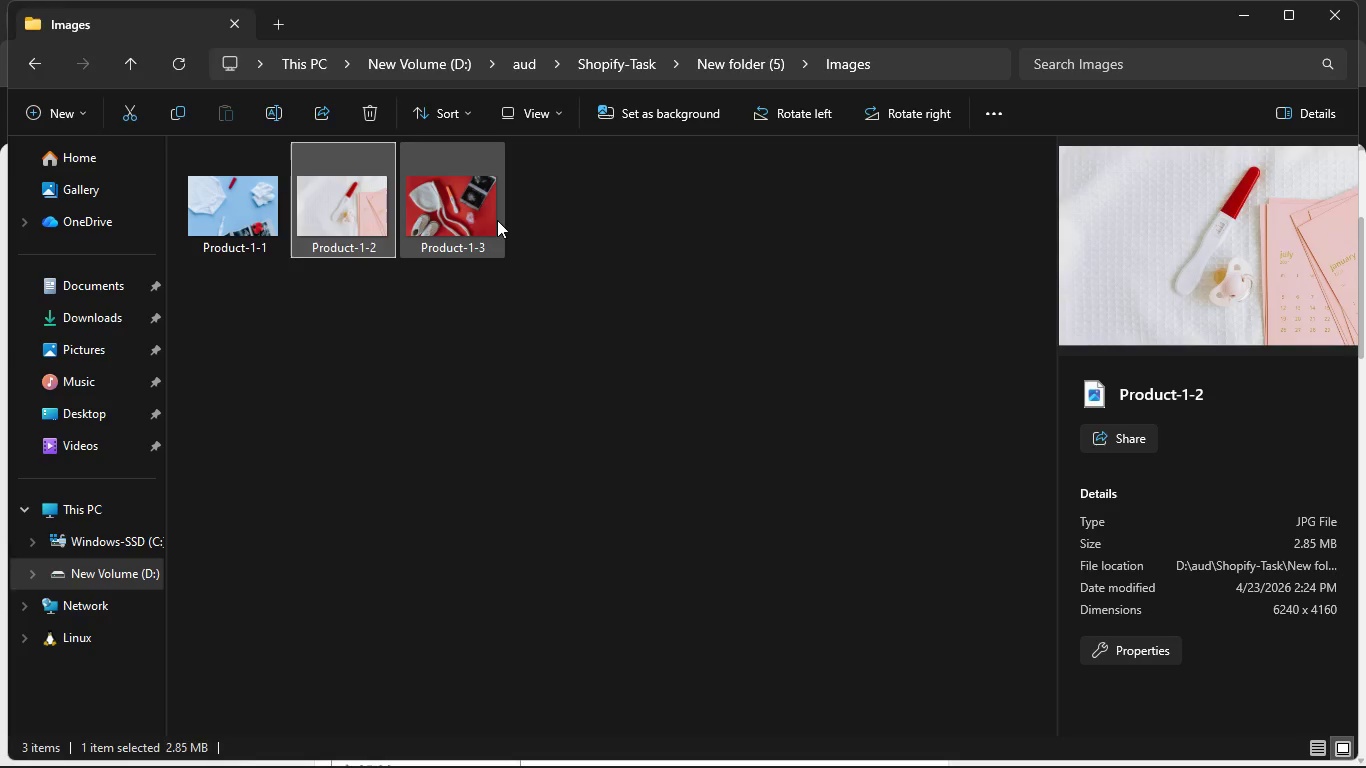 
double_click([497, 220])
 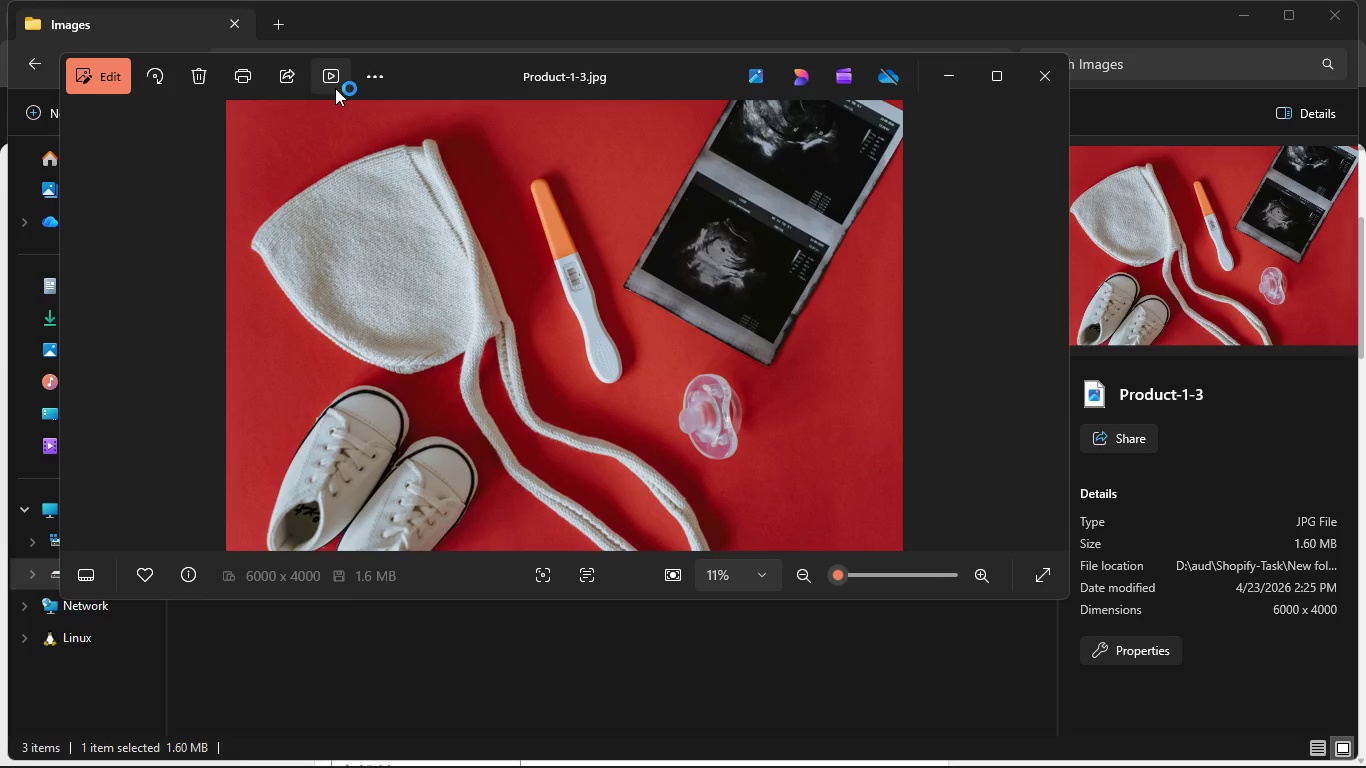 
left_click([363, 74])
 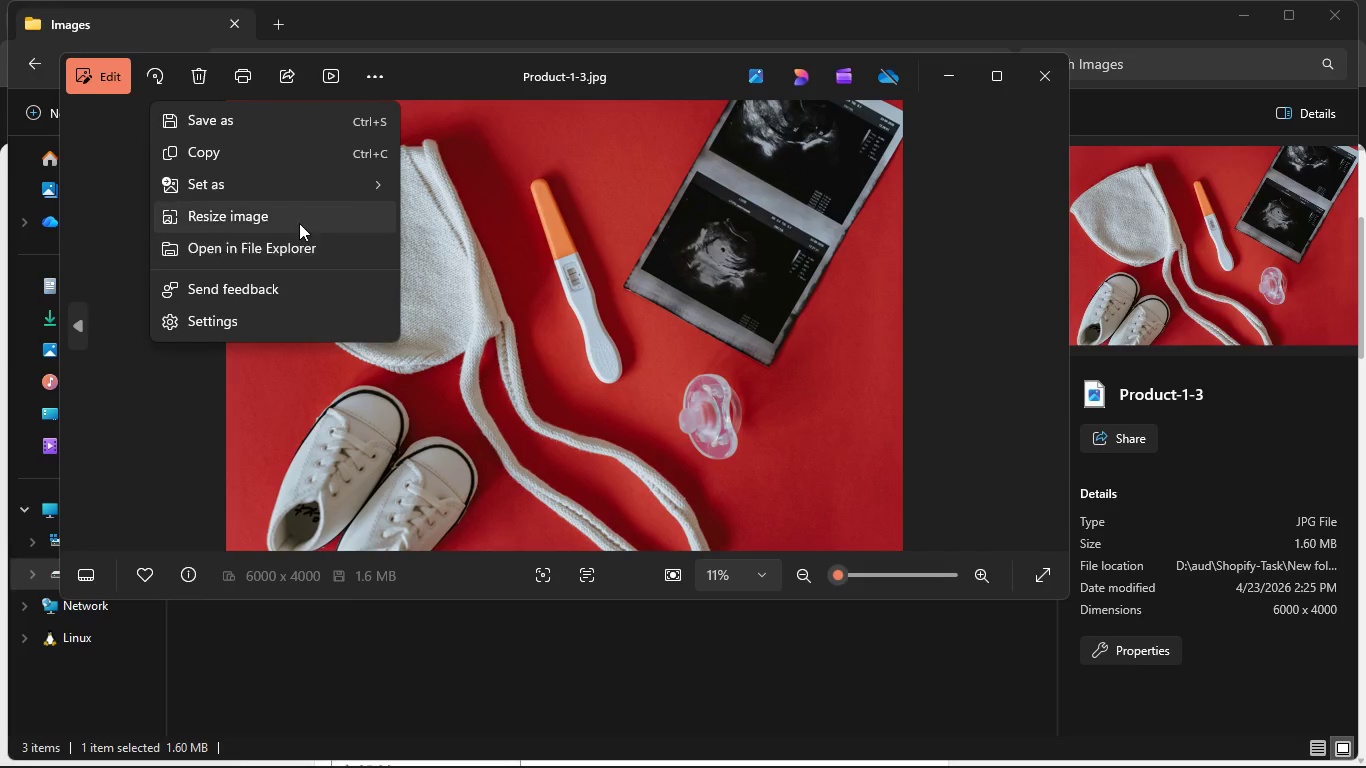 
left_click([299, 222])
 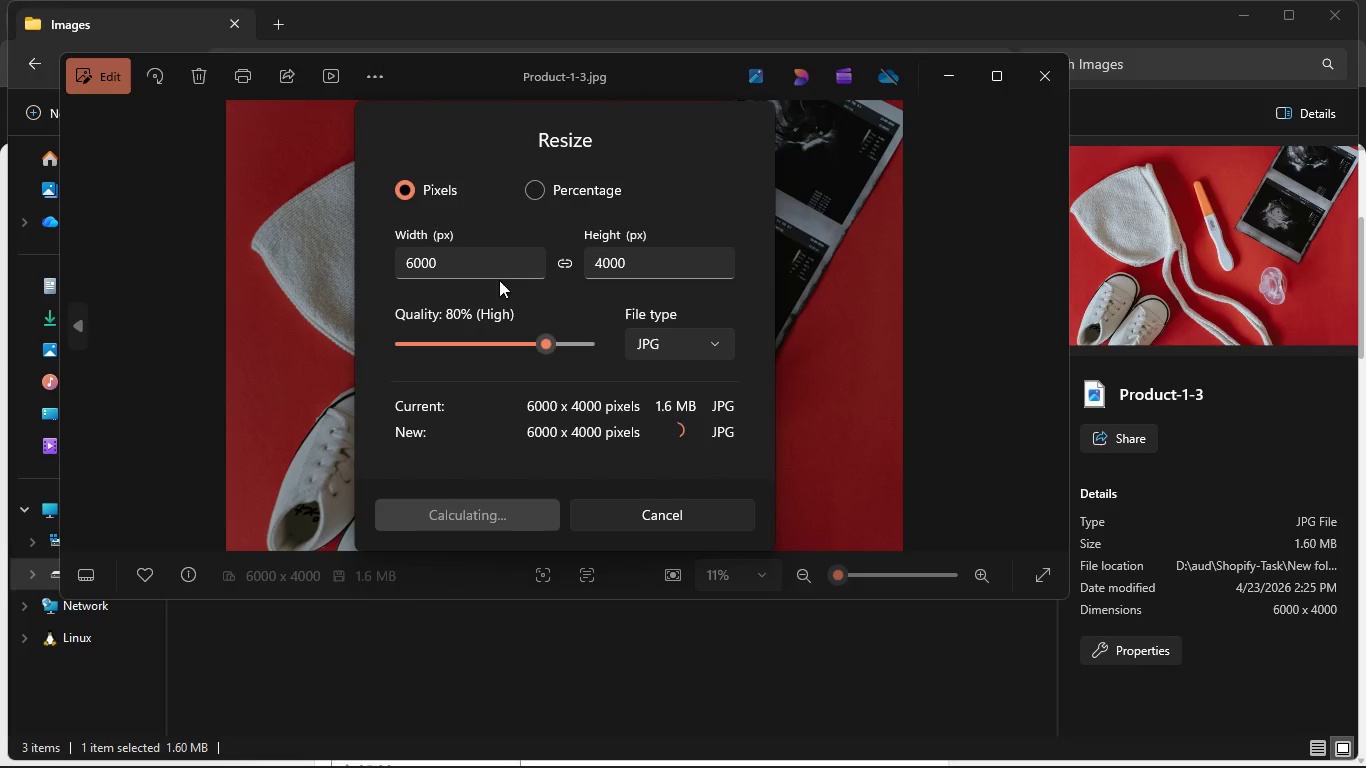 
left_click_drag(start_coordinate=[491, 257], to_coordinate=[363, 227])
 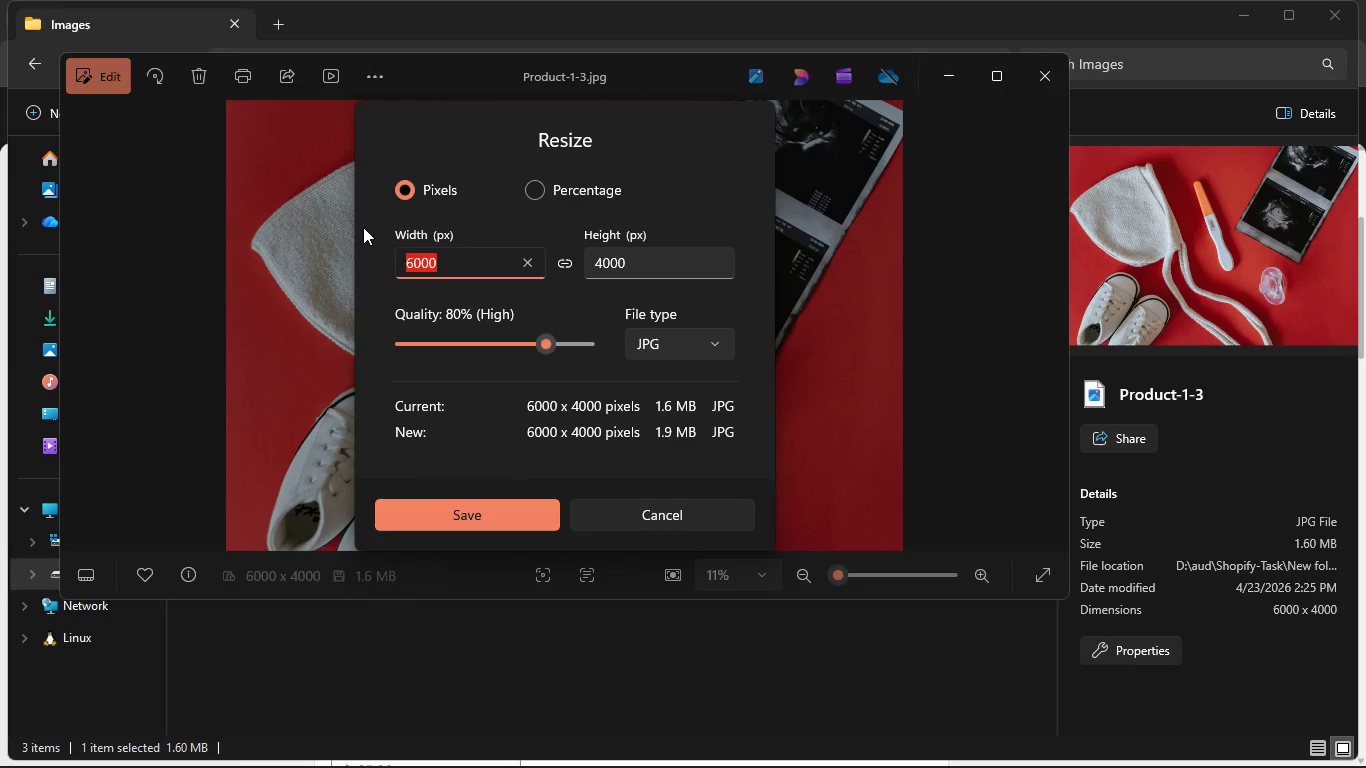 
key(Backspace)
 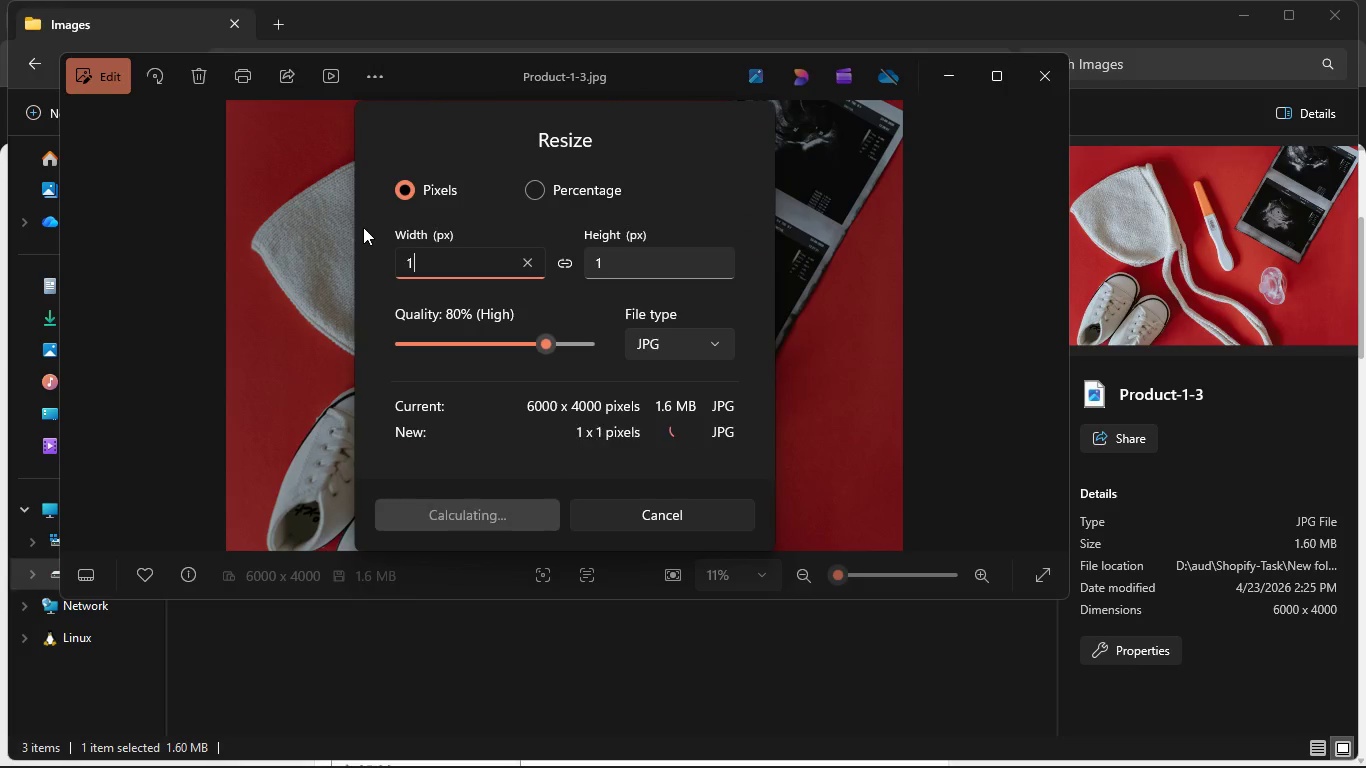 
key(Numpad1)